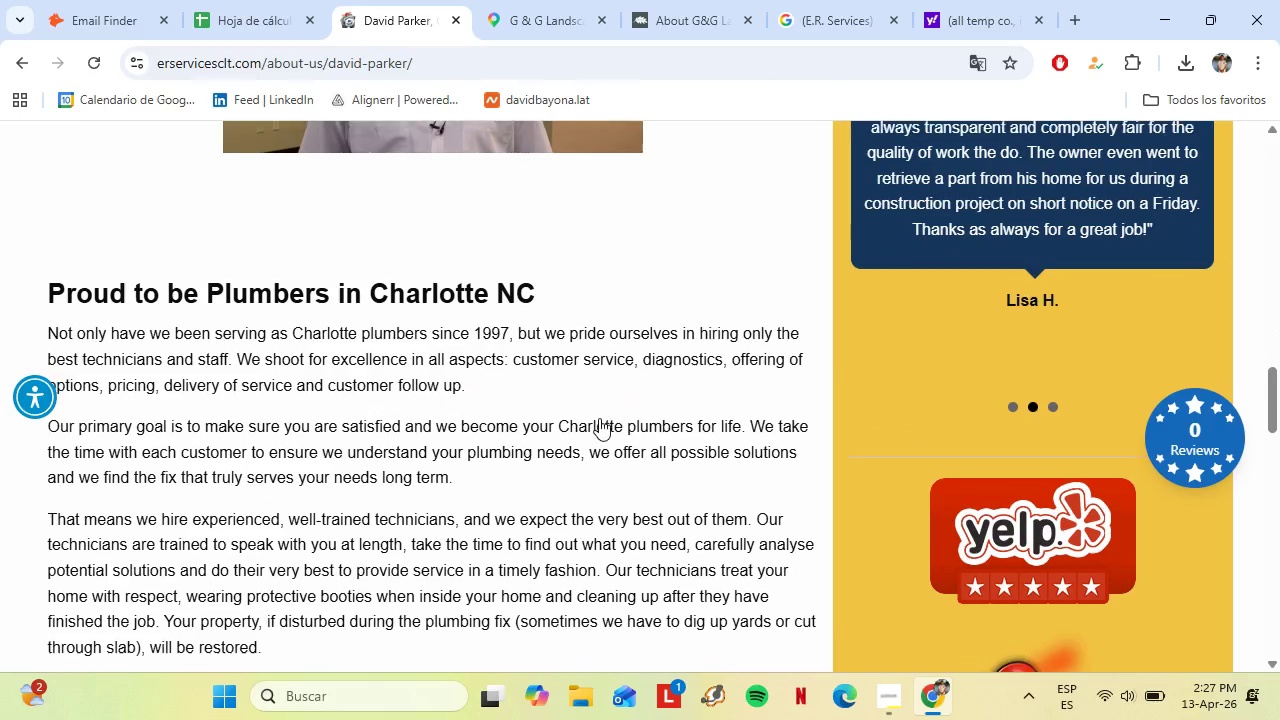 
scroll: coordinate [599, 418], scroll_direction: up, amount: 13.0
 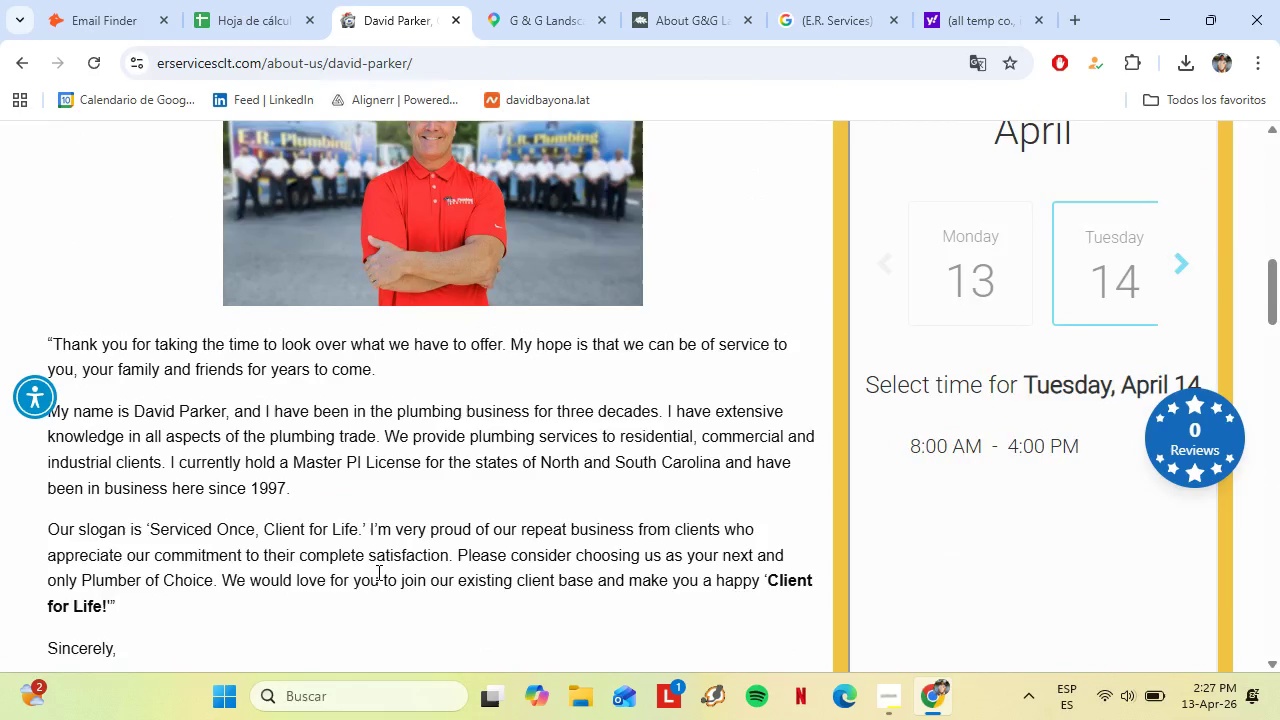 
scroll: coordinate [367, 557], scroll_direction: down, amount: 2.0
 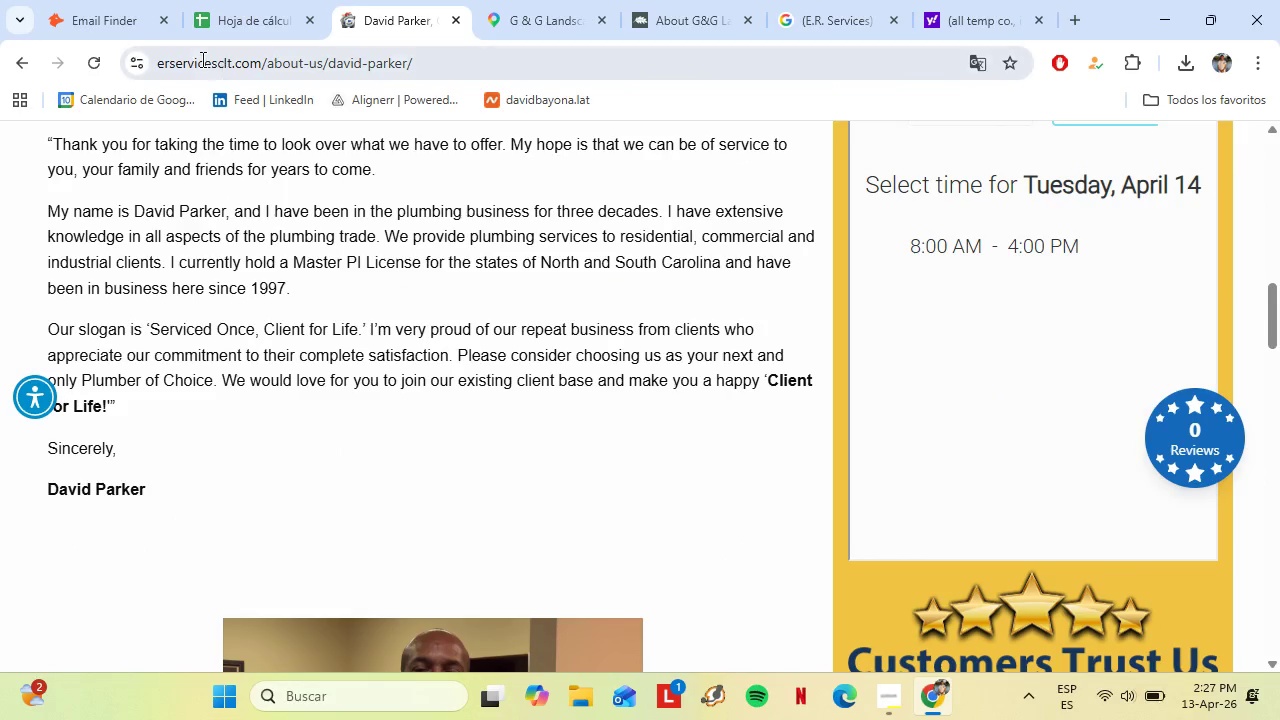 
left_click([60, 0])
 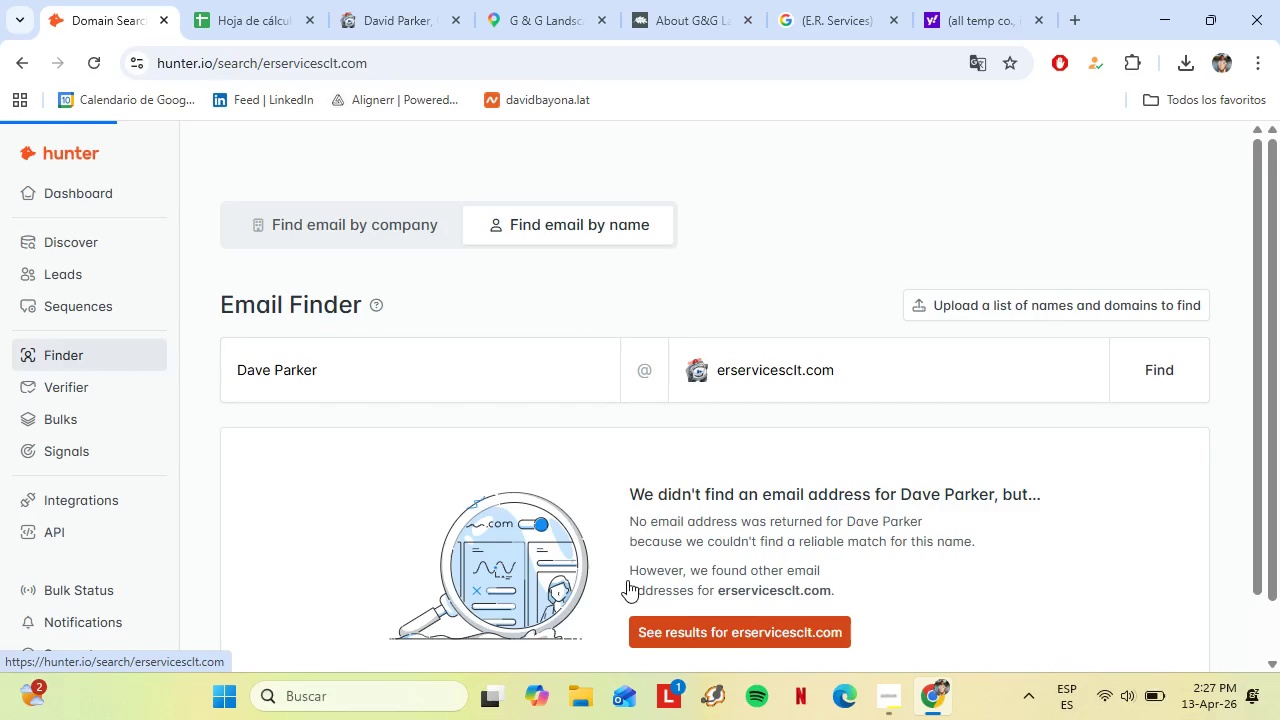 
scroll: coordinate [610, 447], scroll_direction: down, amount: 2.0
 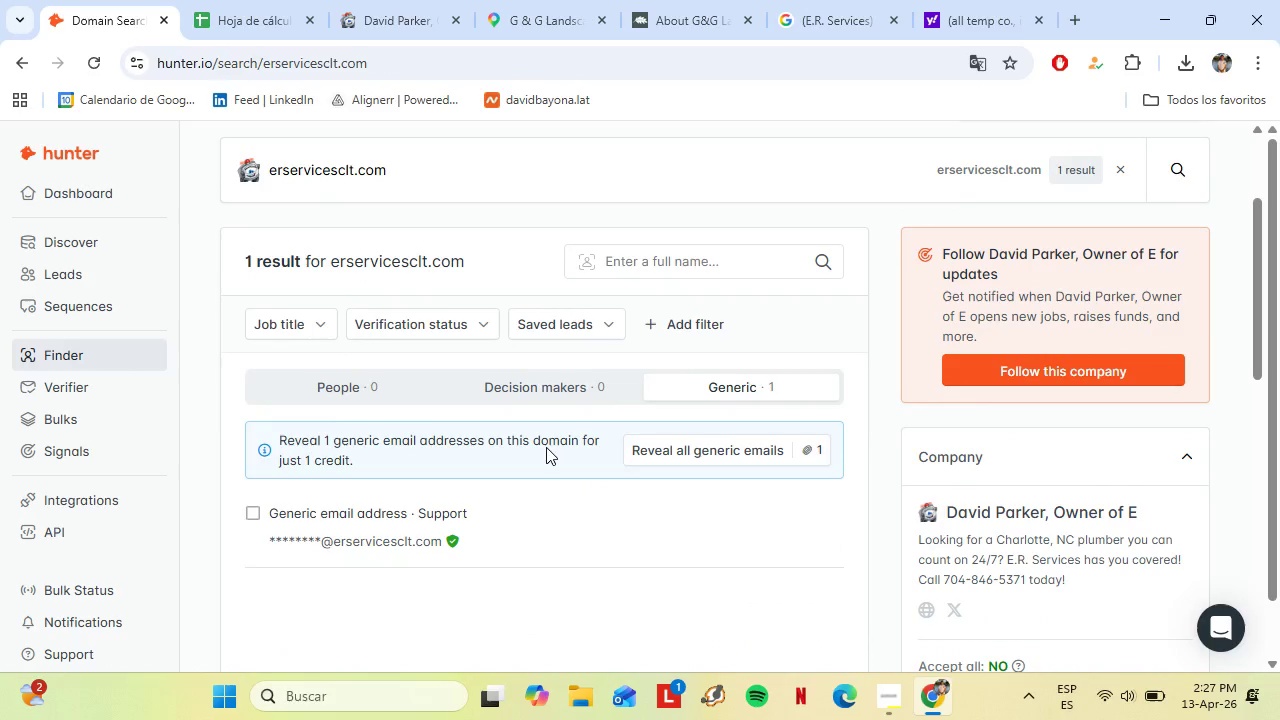 
left_click([304, 375])
 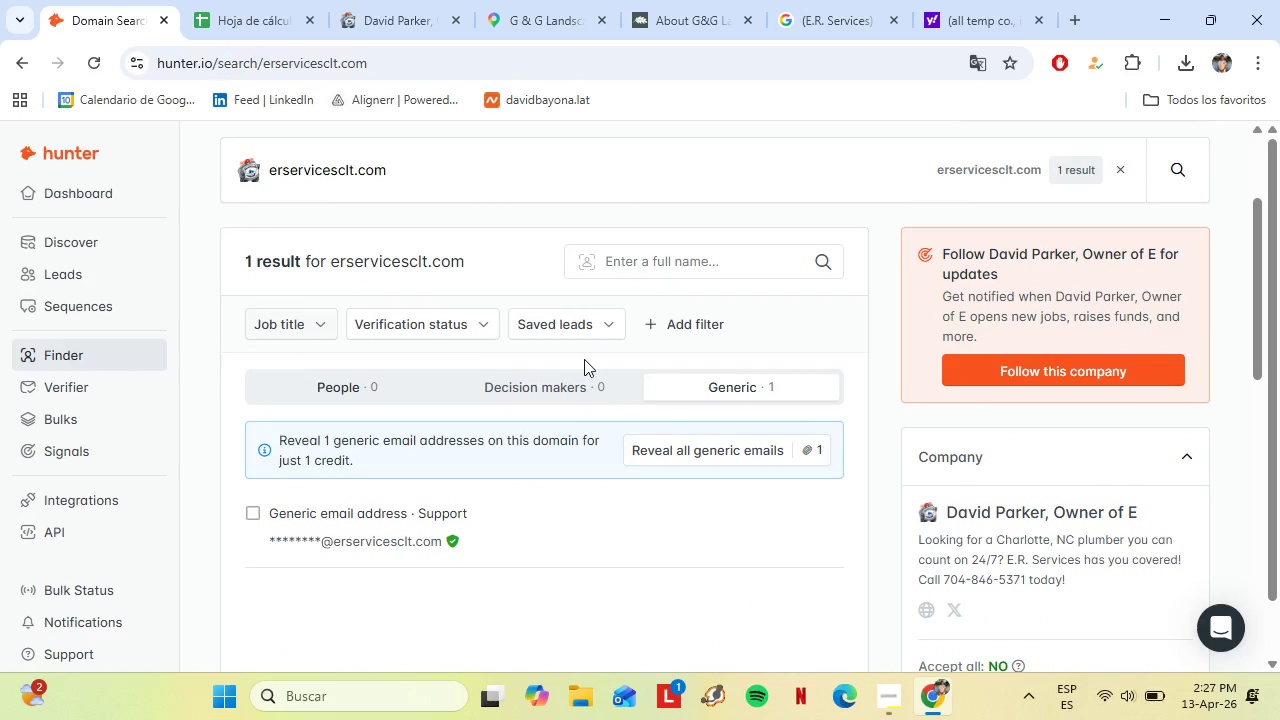 
scroll: coordinate [506, 394], scroll_direction: up, amount: 1.0
 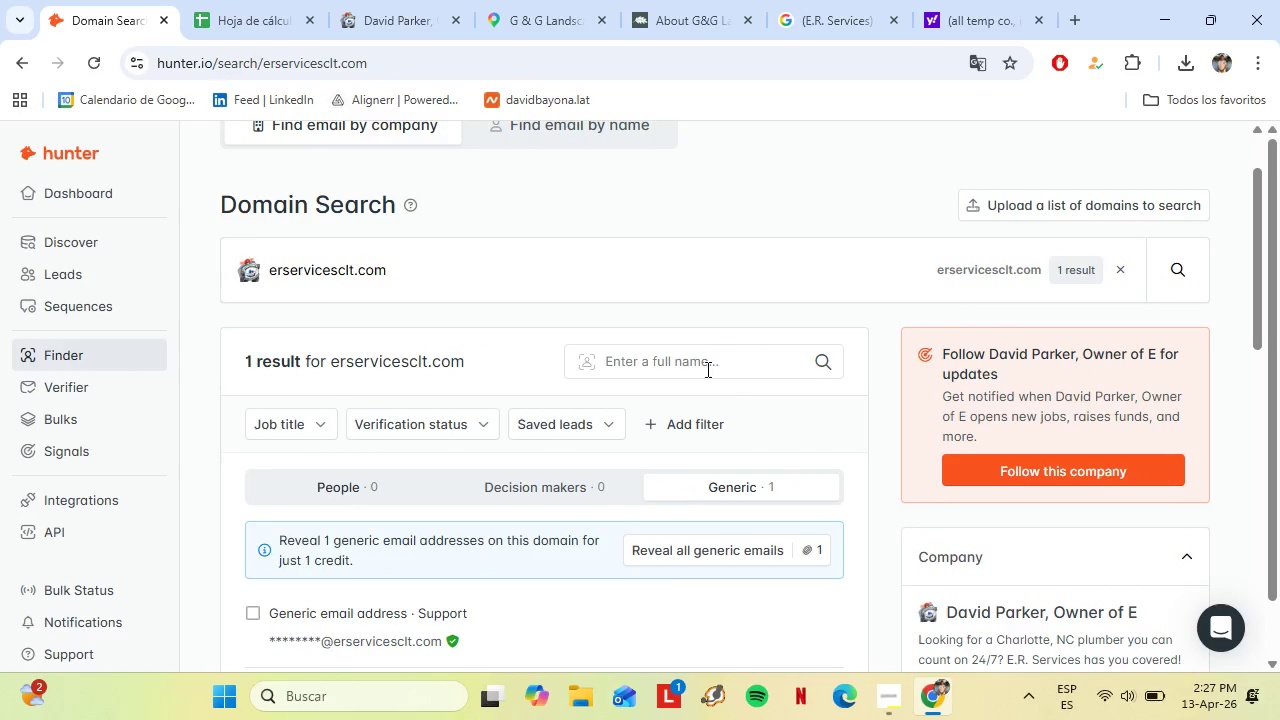 
left_click([699, 354])
 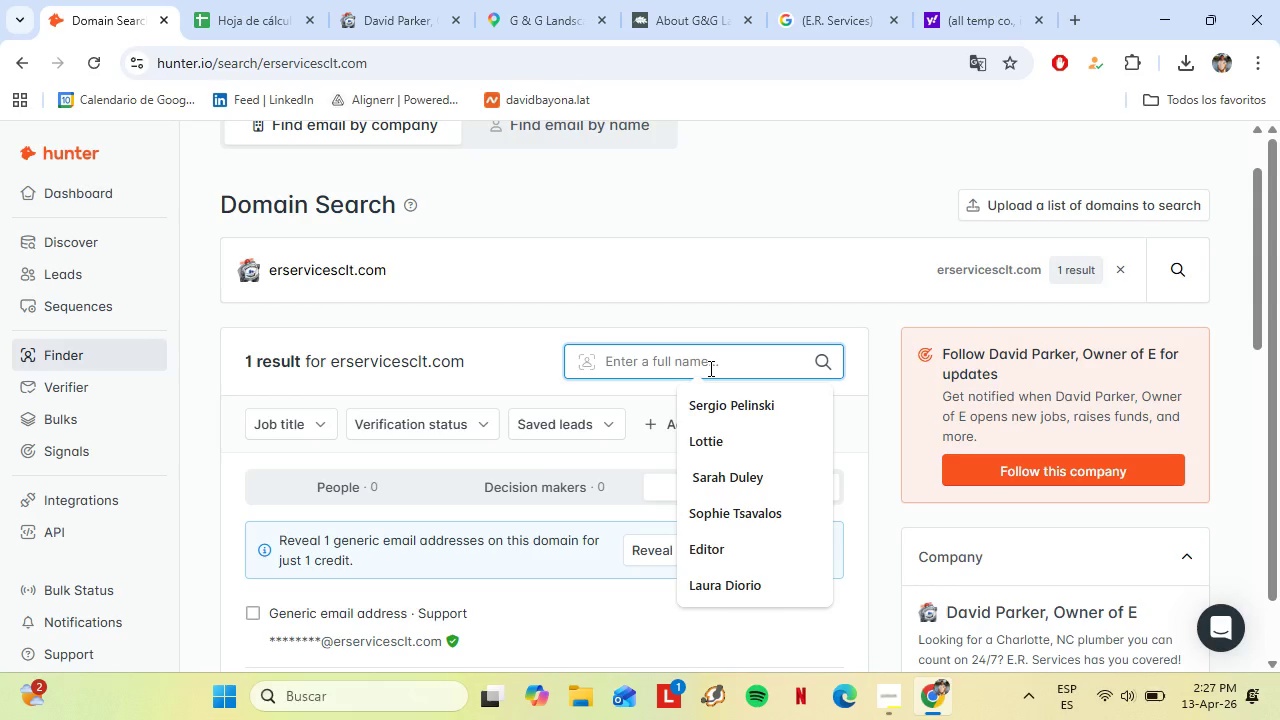 
type(David Paqr)
key(Backspace)
type(r)
key(Backspace)
key(Backspace)
type(rquer)
key(Backspace)
key(Backspace)
key(Backspace)
key(Backspace)
type(ker)
 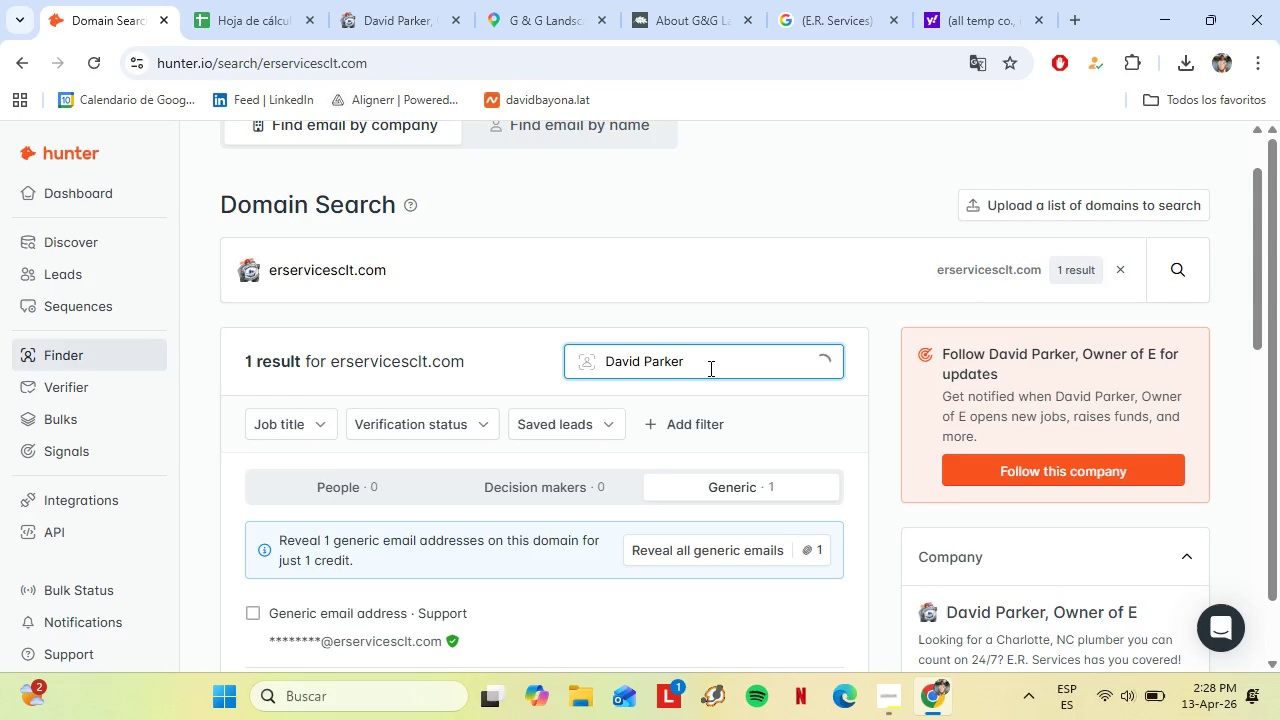 
 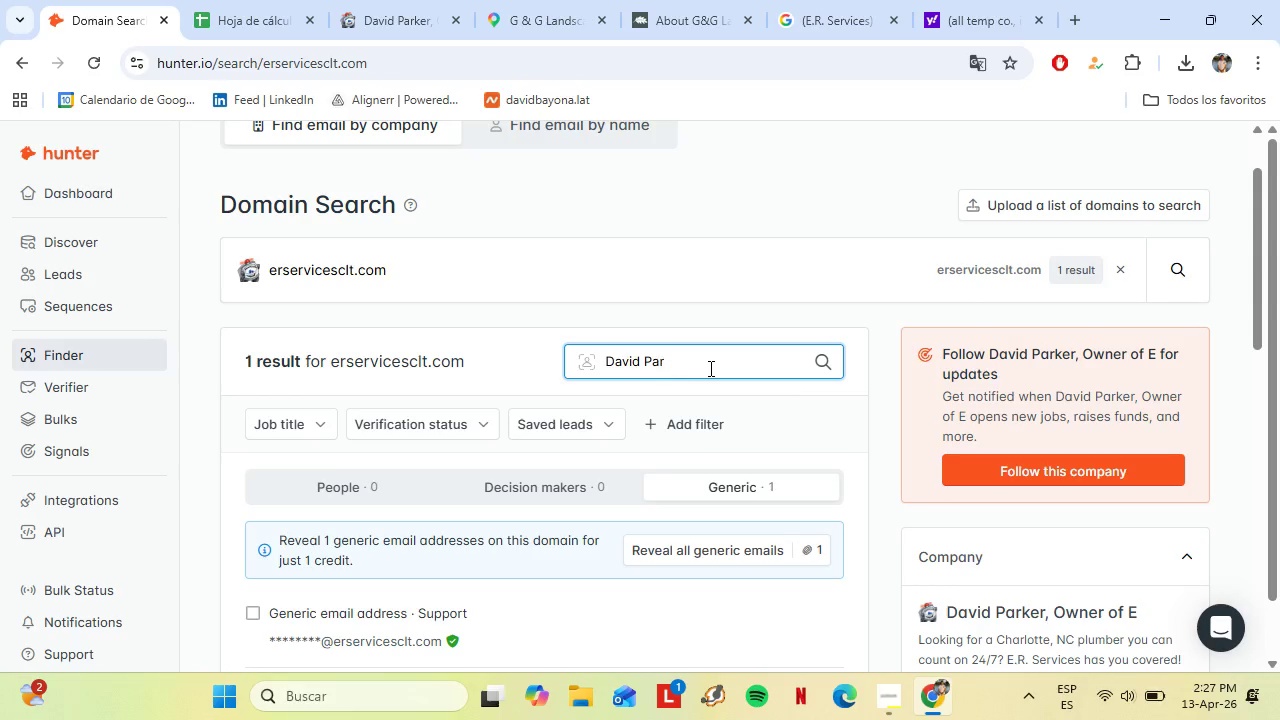 
key(Enter)
 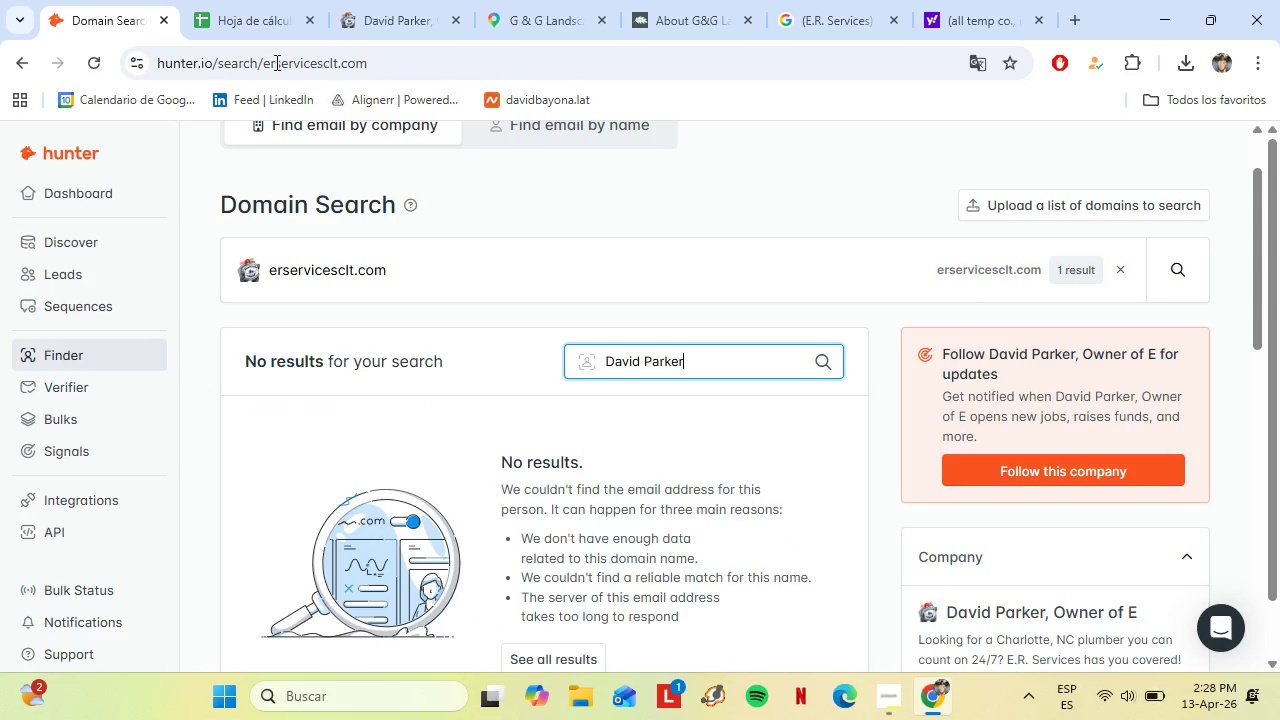 
left_click([360, 0])
 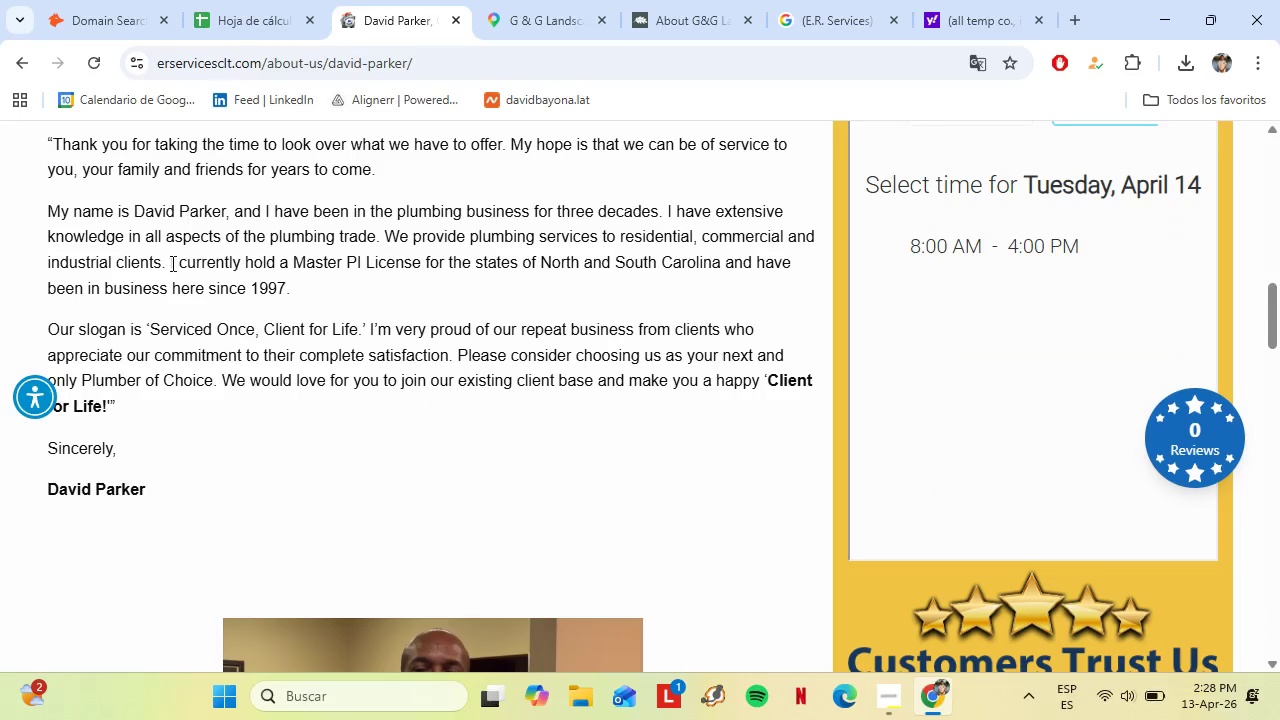 
scroll: coordinate [493, 441], scroll_direction: up, amount: 4.0
 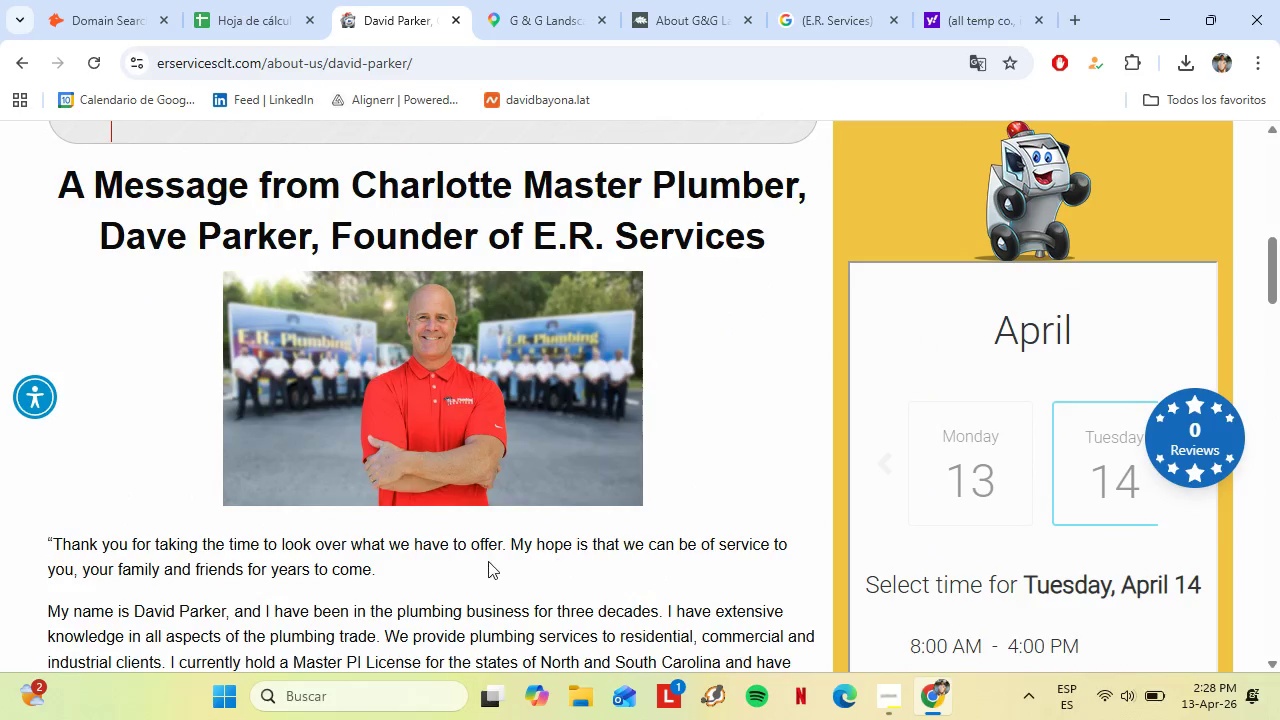 
scroll: coordinate [318, 577], scroll_direction: down, amount: 1.0
 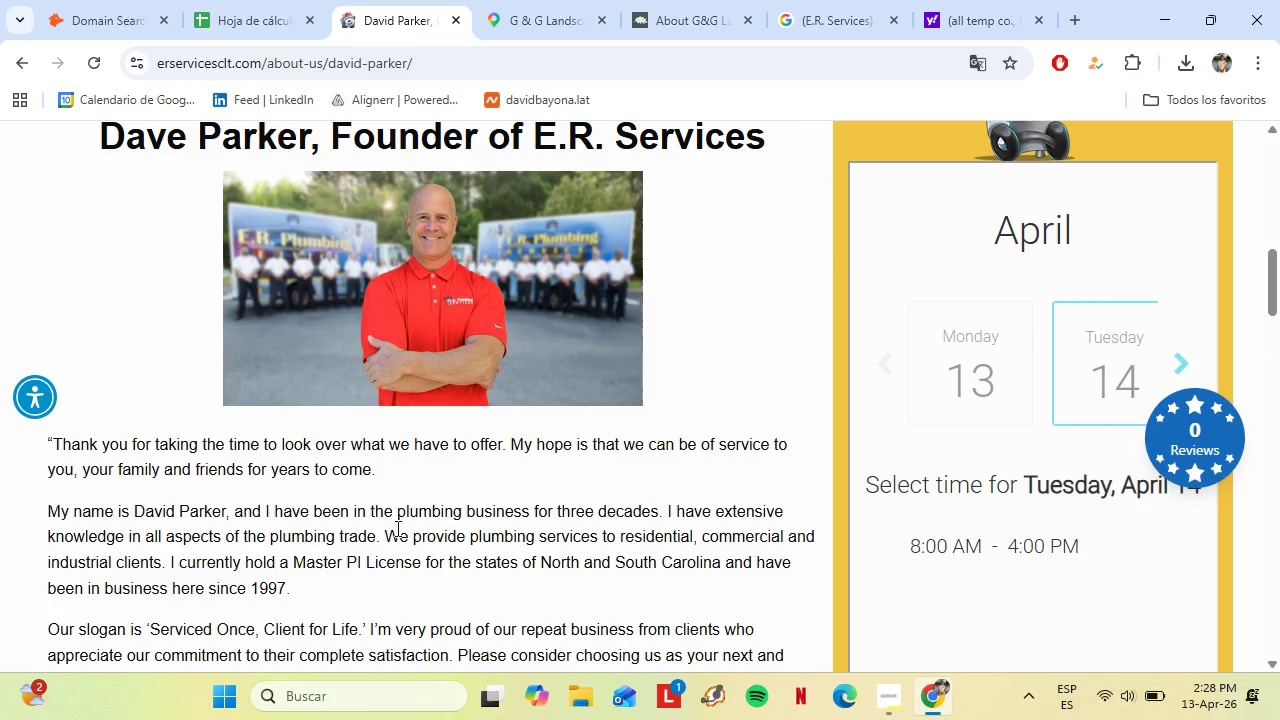 
left_click_drag(start_coordinate=[398, 507], to_coordinate=[460, 508])
 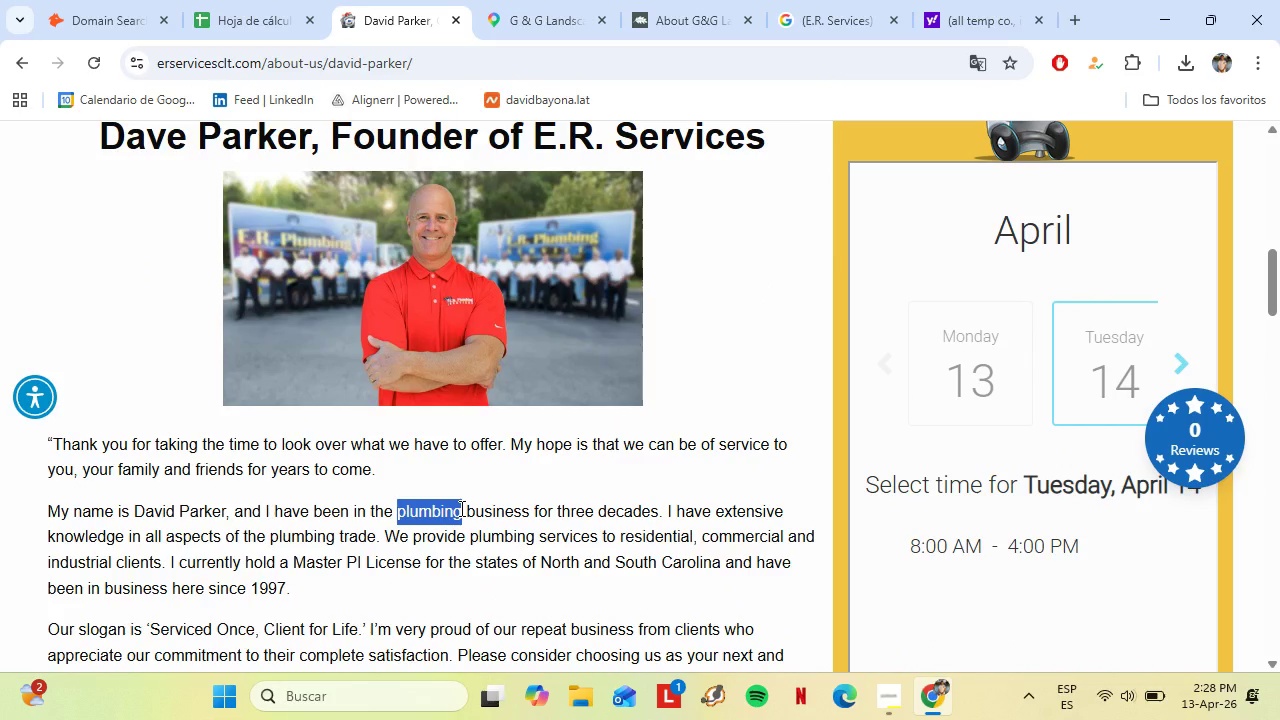 
key(Control+C)
 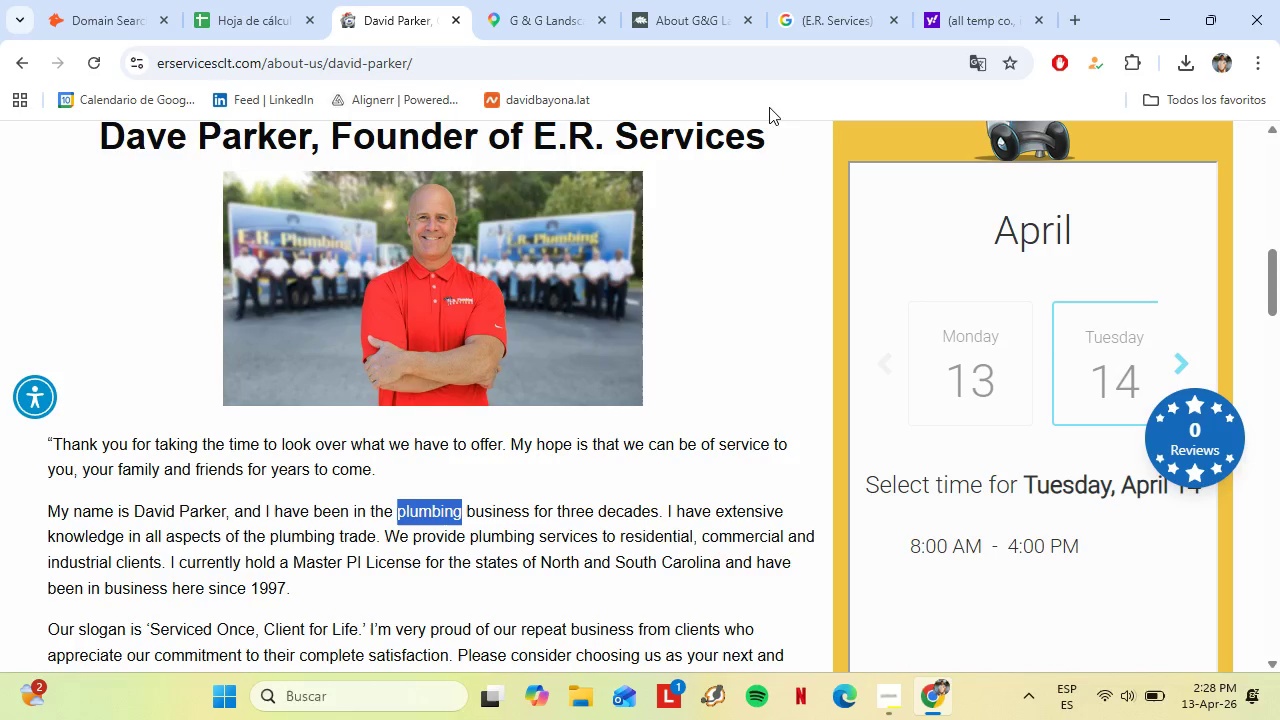 
left_click([793, 0])
 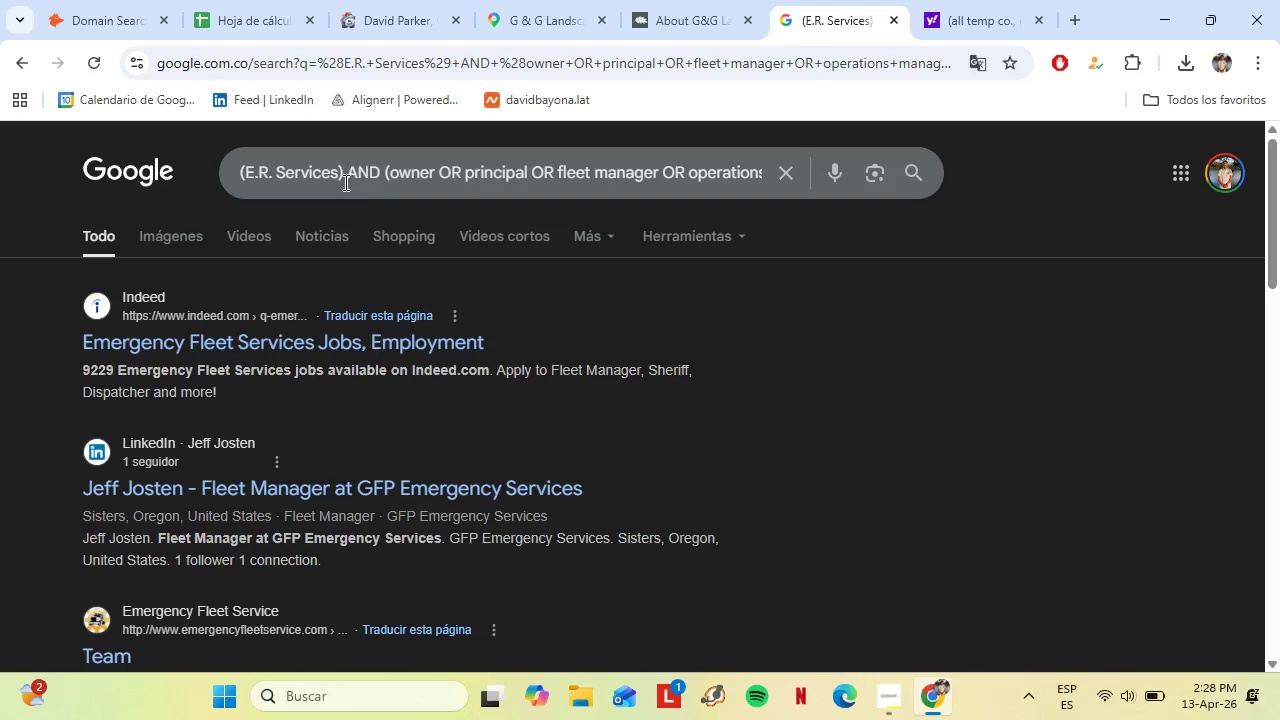 
left_click([340, 176])
 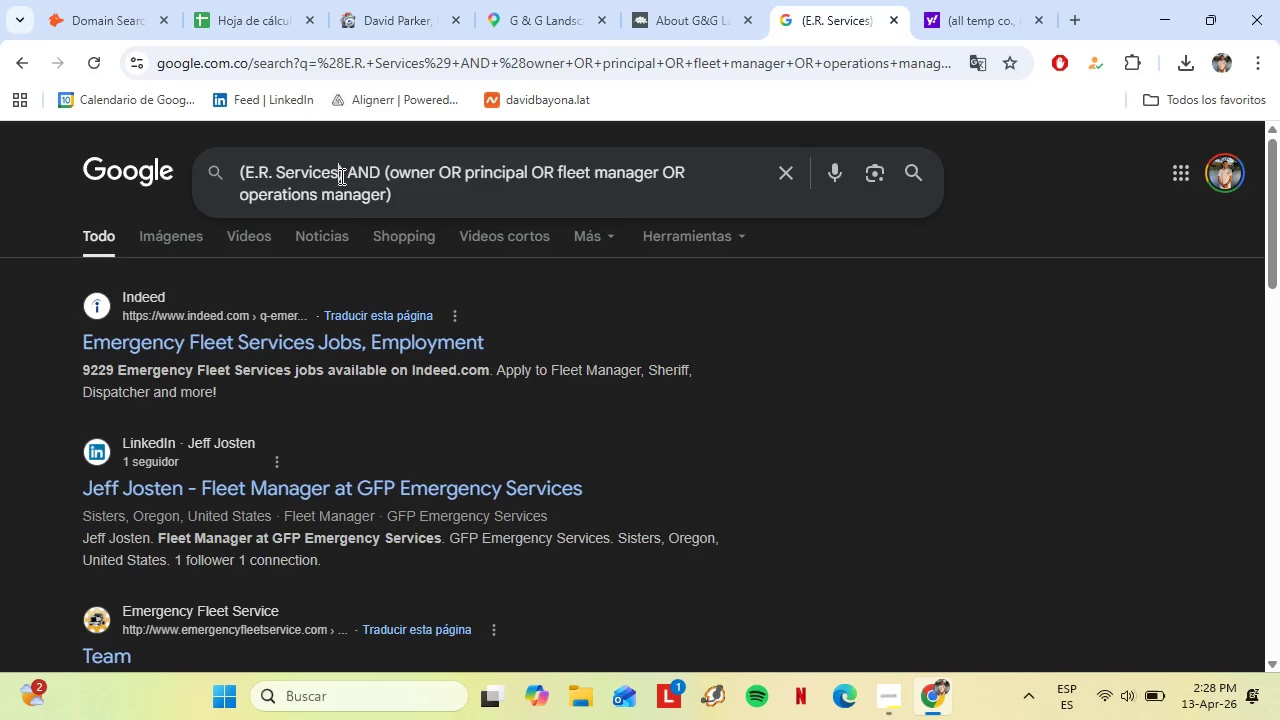 
key(Control+ControlLeft)
 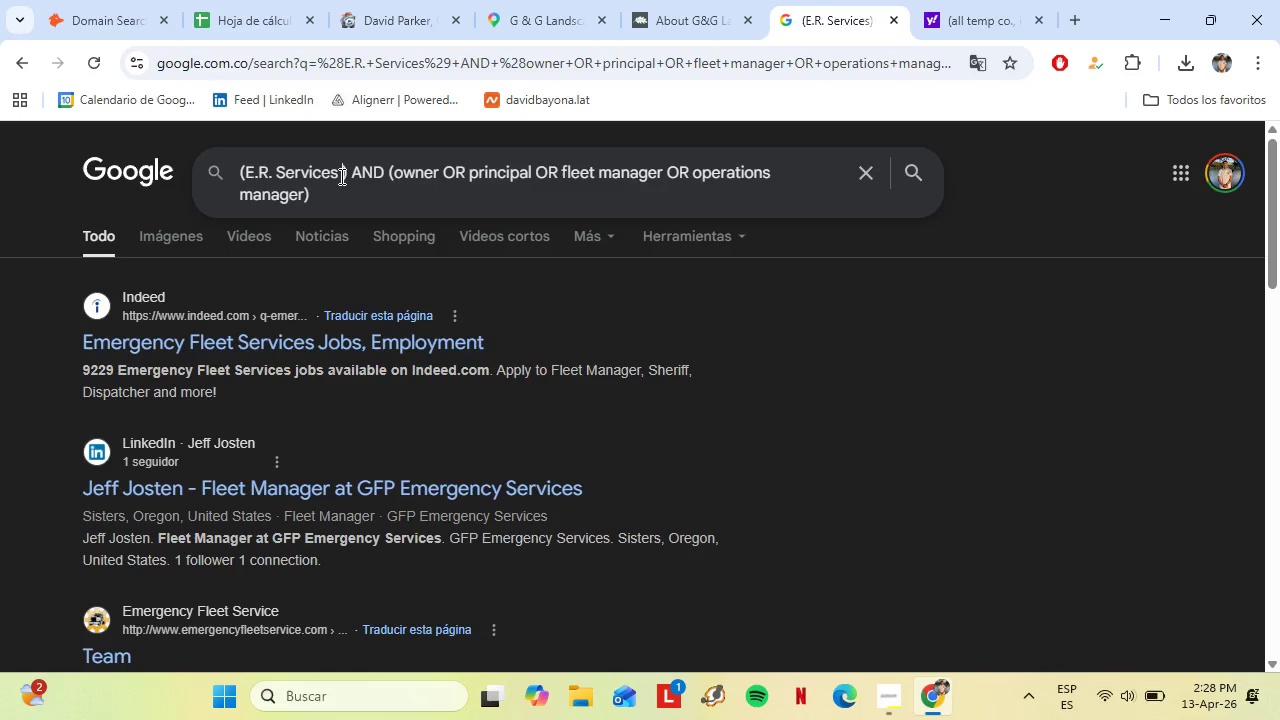 
key(Space)
 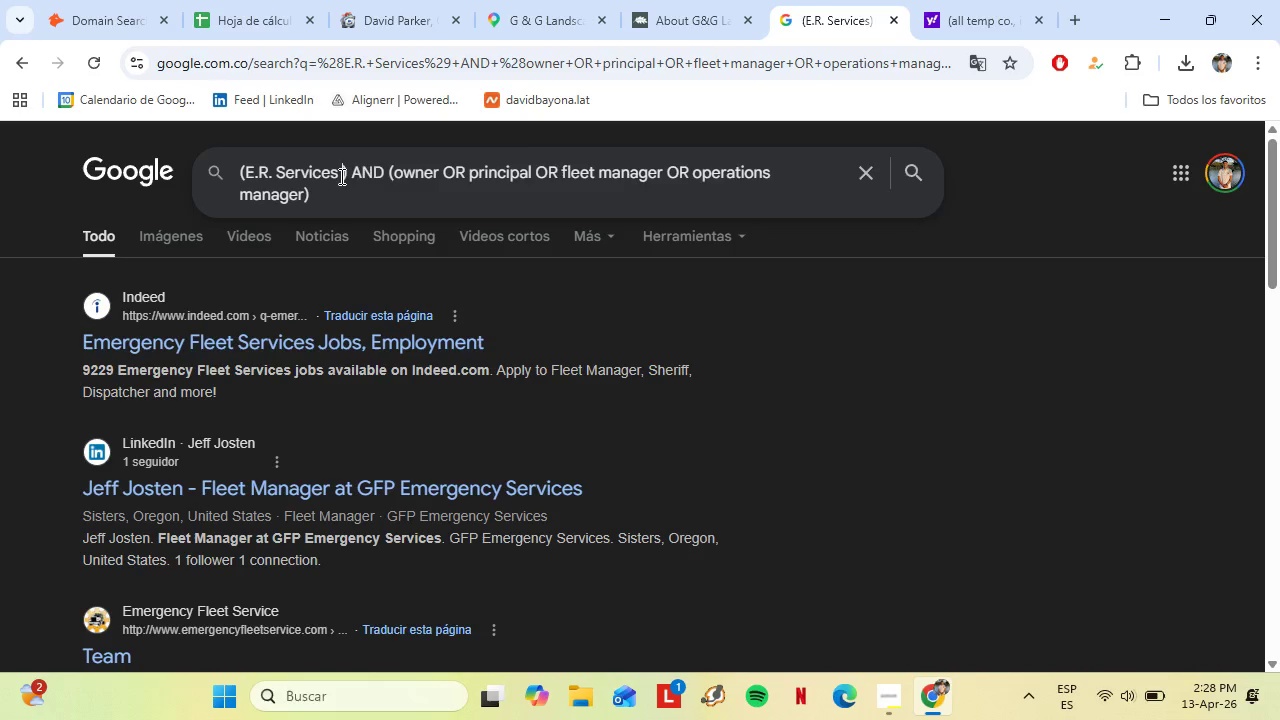 
key(Control+V)
 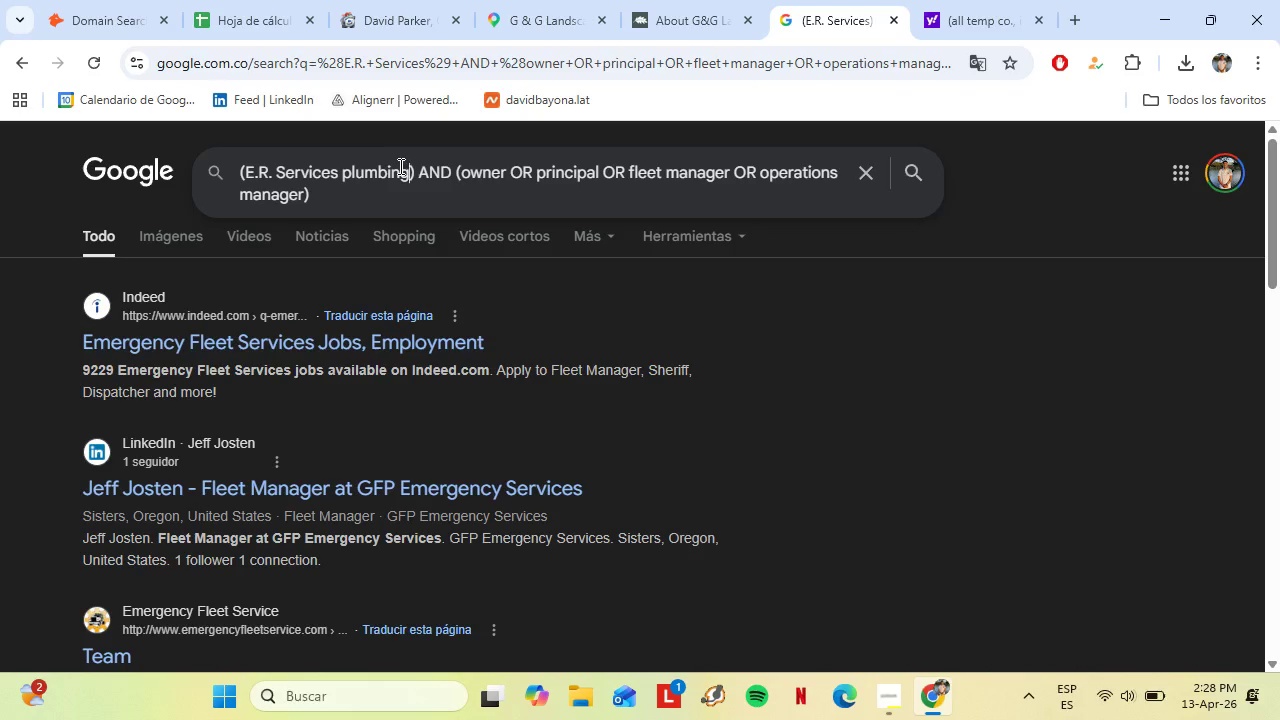 
key(Enter)
 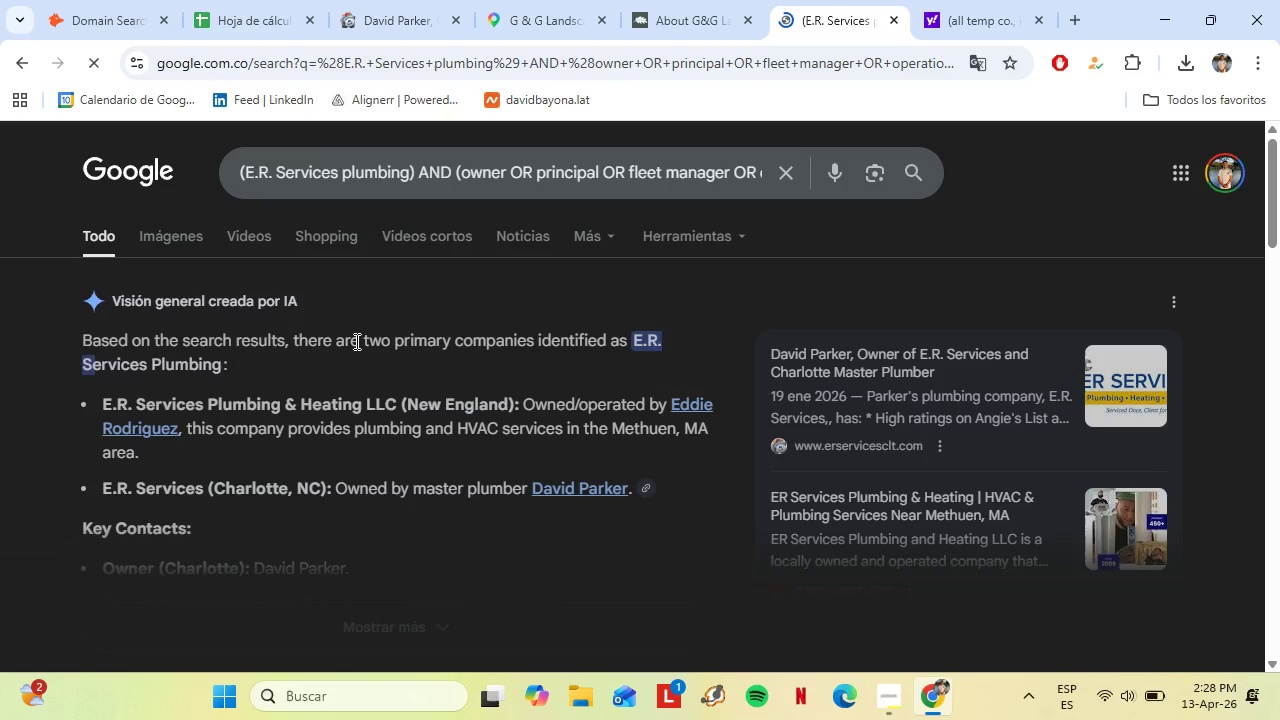 
scroll: coordinate [307, 444], scroll_direction: down, amount: 5.0
 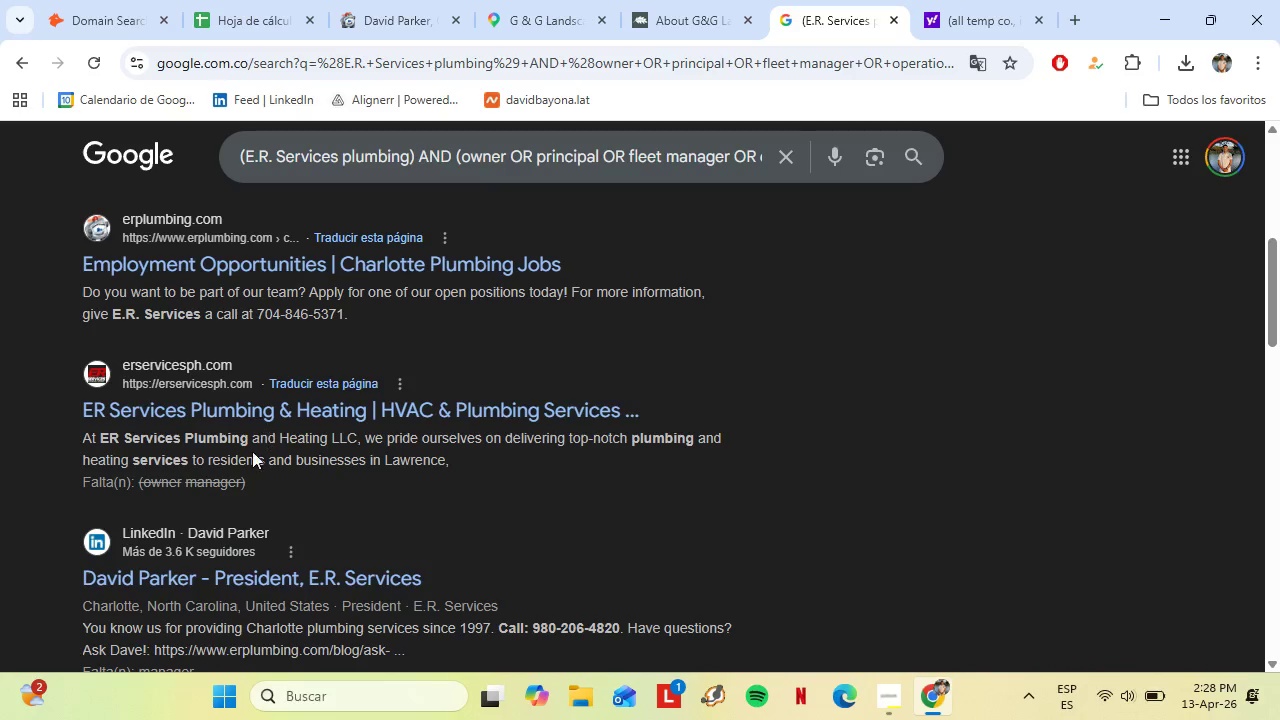 
wait(7.73)
 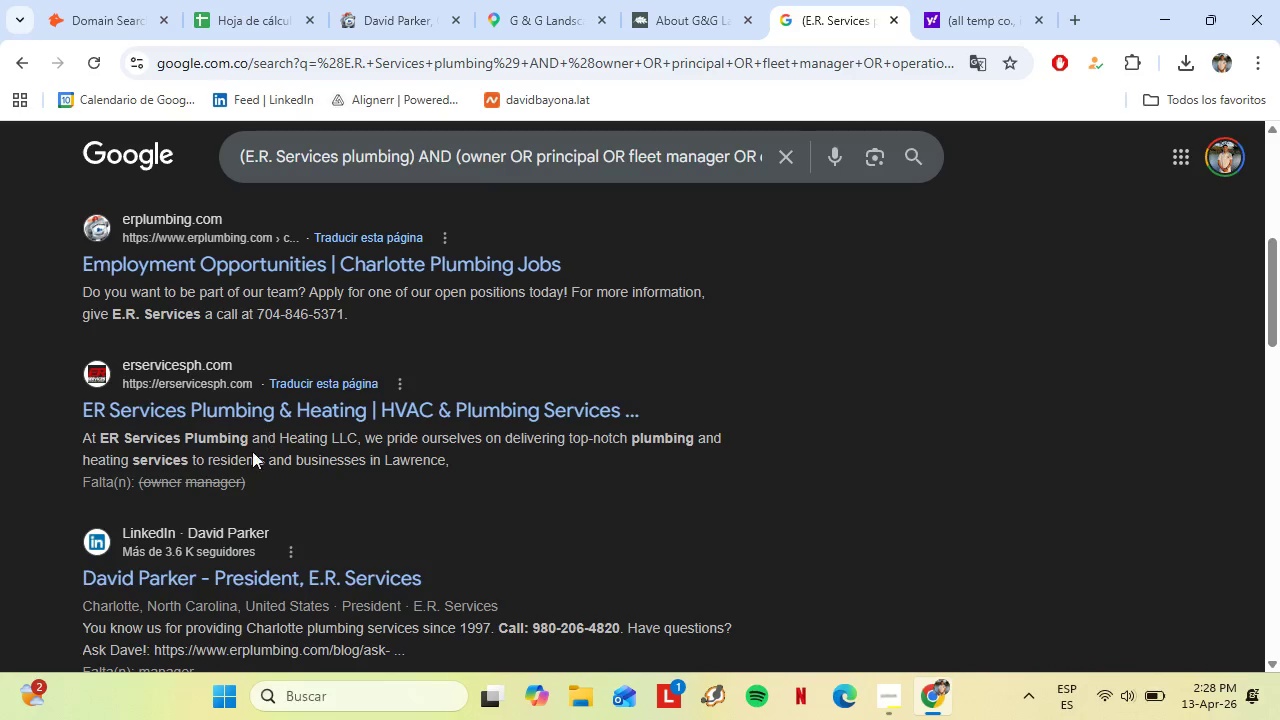 
scroll: coordinate [320, 512], scroll_direction: down, amount: 1.0
 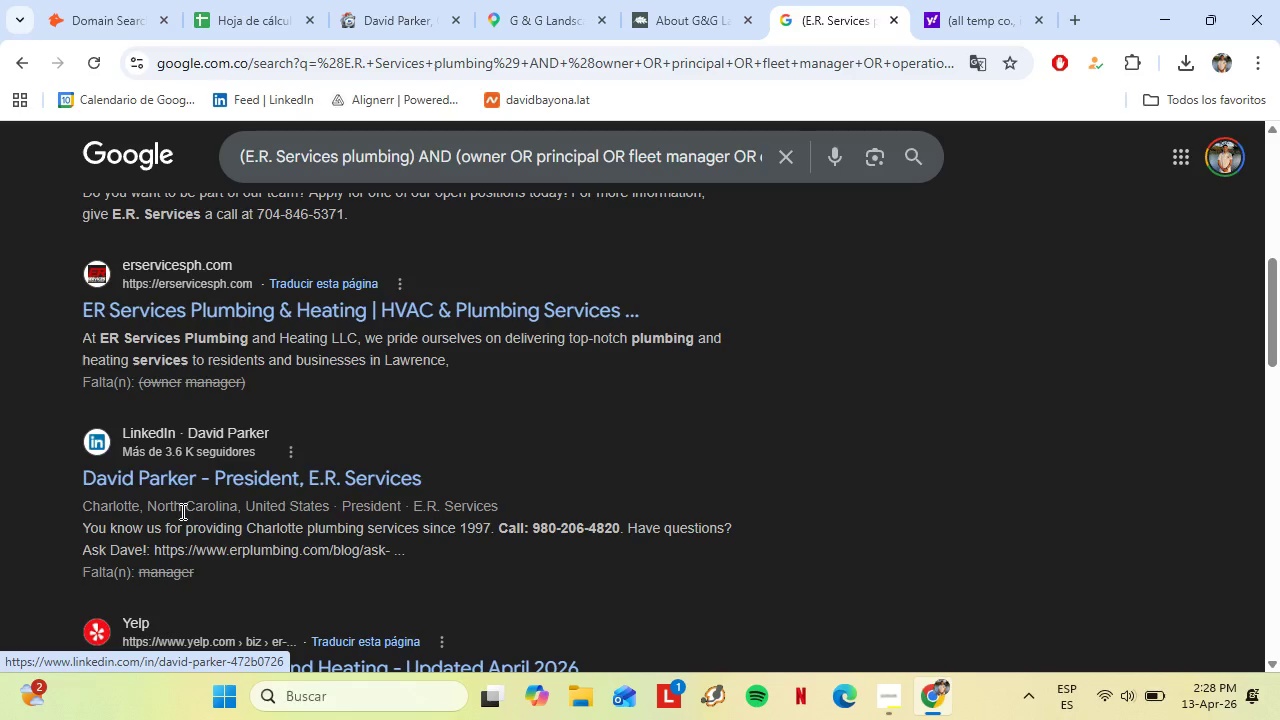 
wait(5.11)
 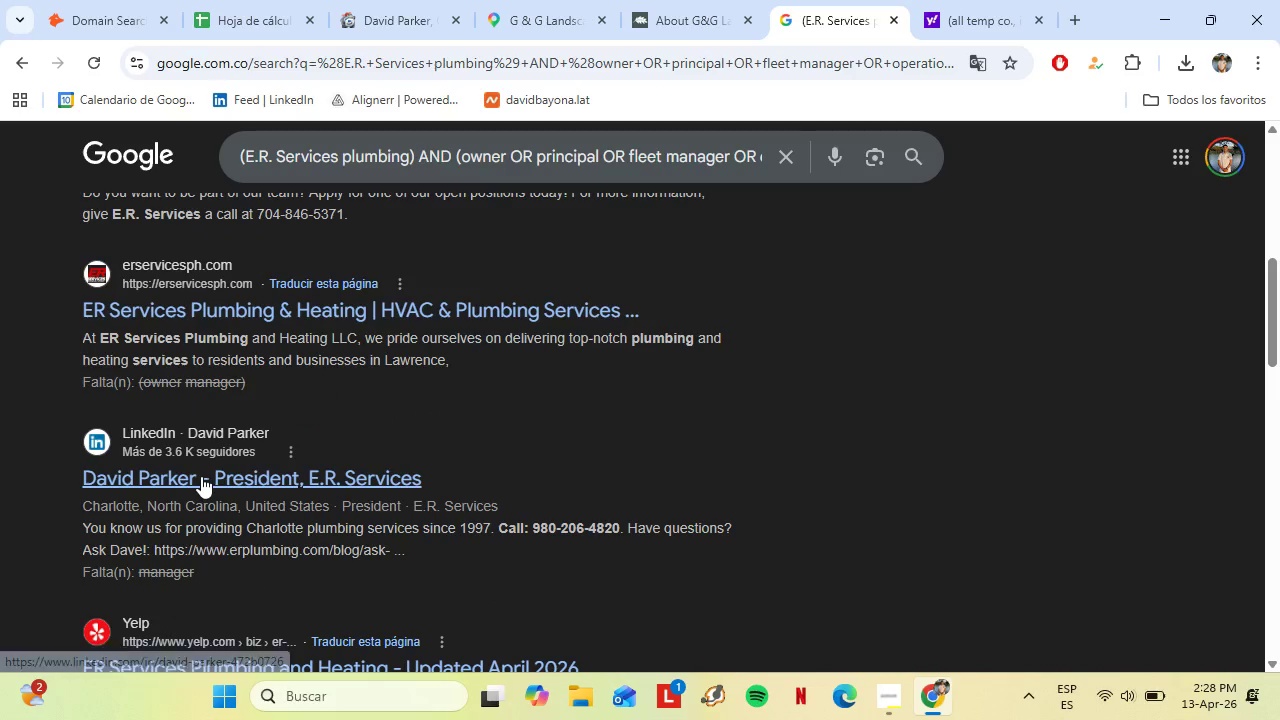 
scroll: coordinate [228, 438], scroll_direction: down, amount: 3.0
 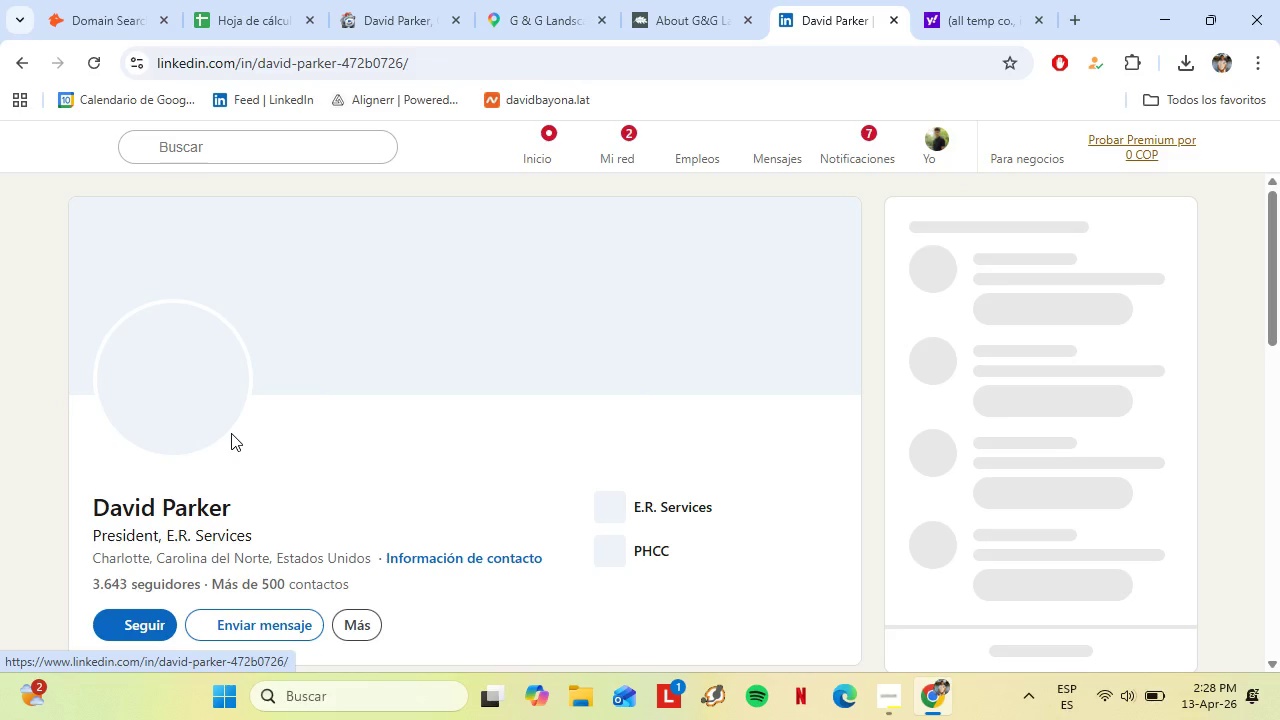 
left_click([452, 560])
 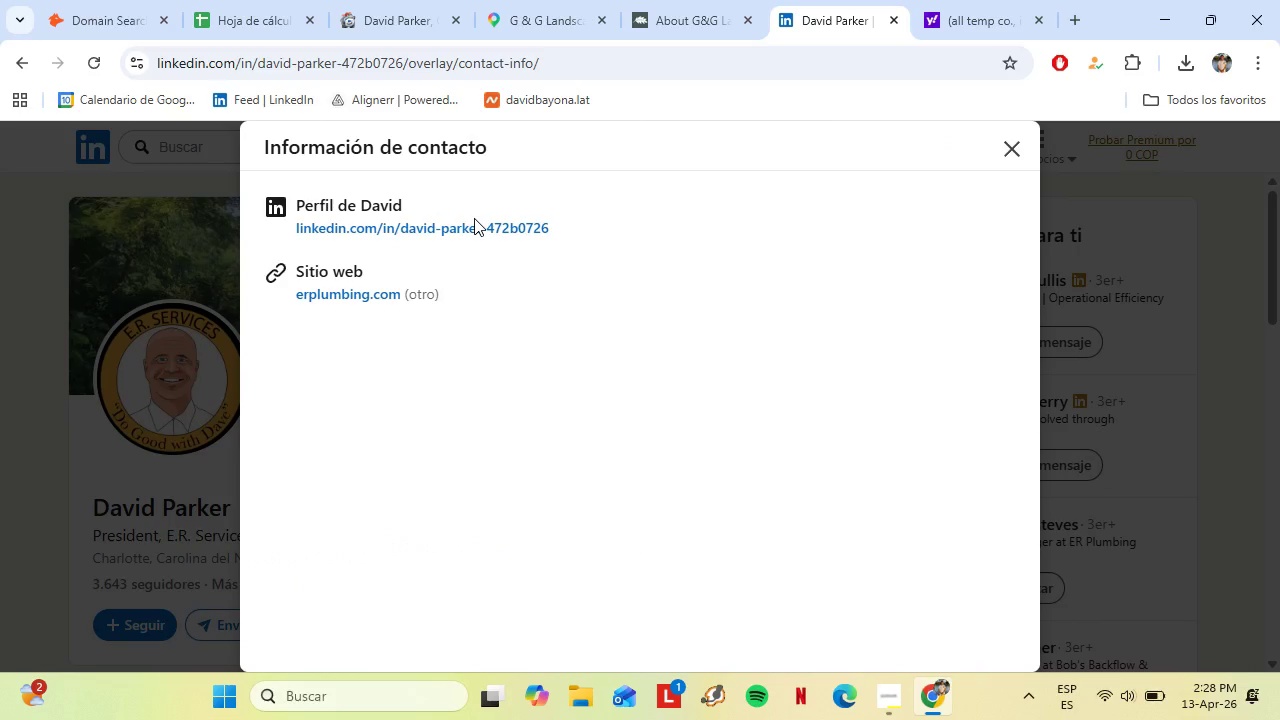 
wait(5.06)
 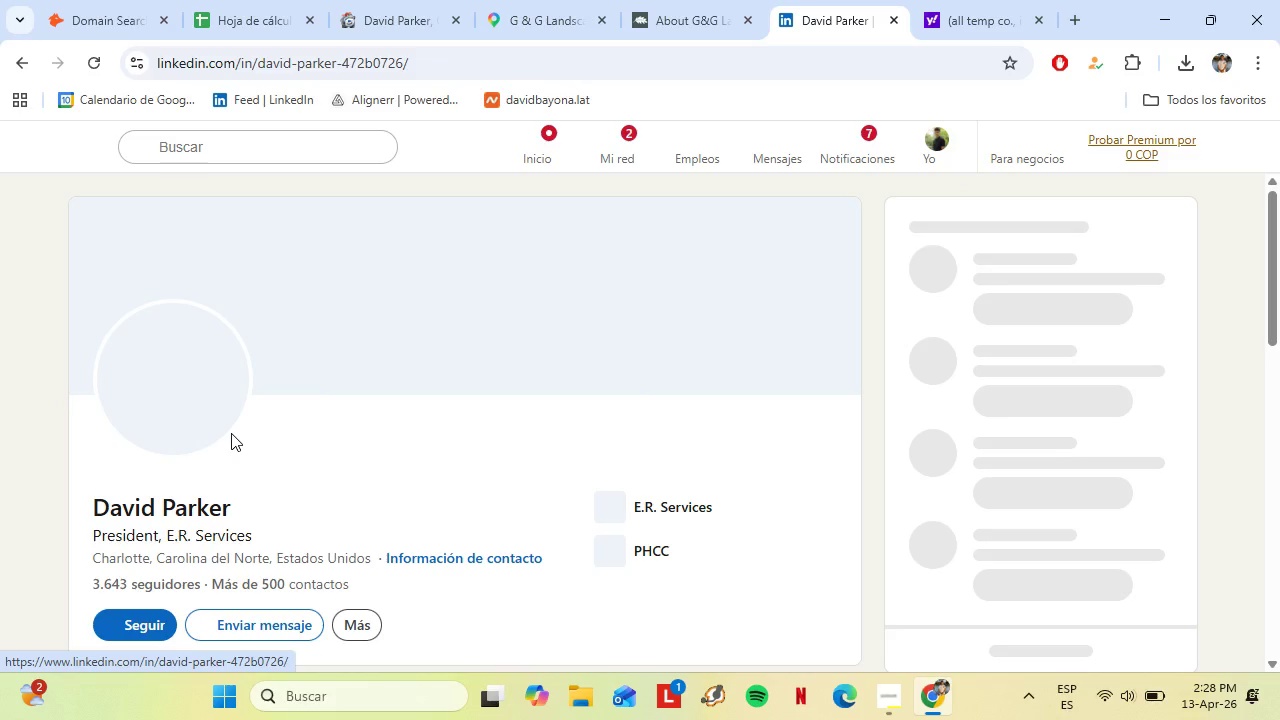 
right_click([333, 298])
 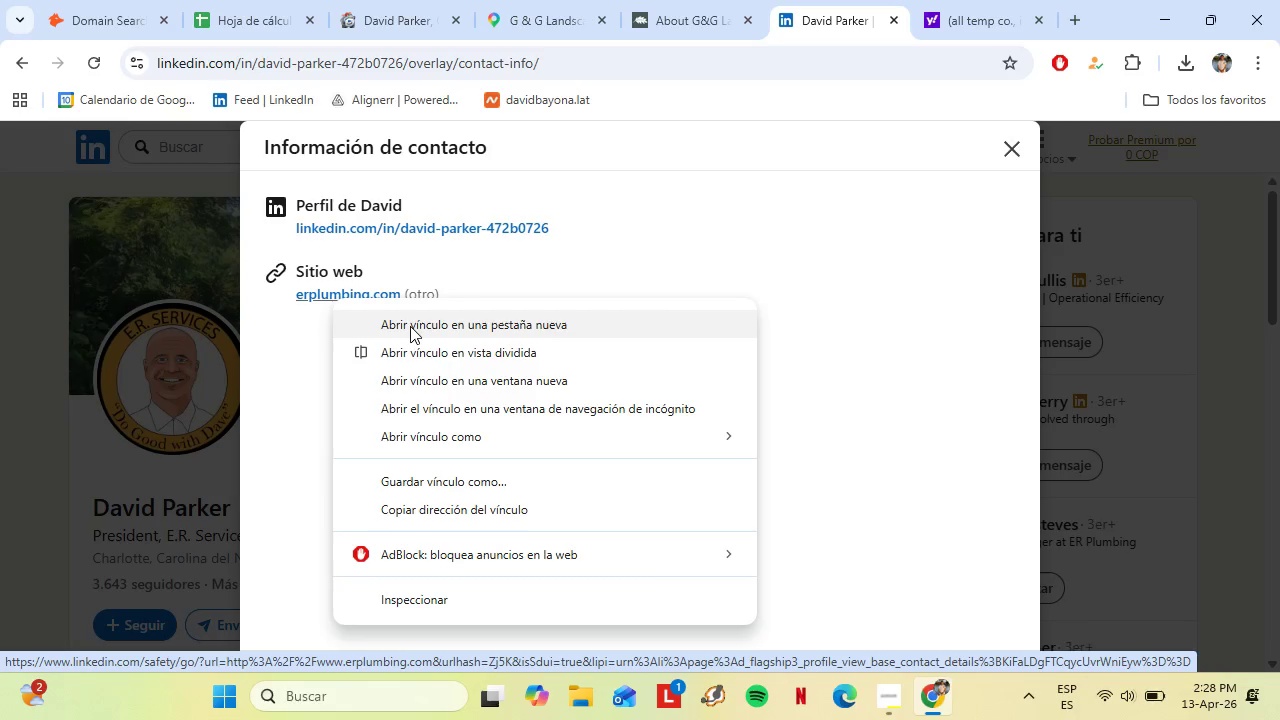 
left_click([410, 326])
 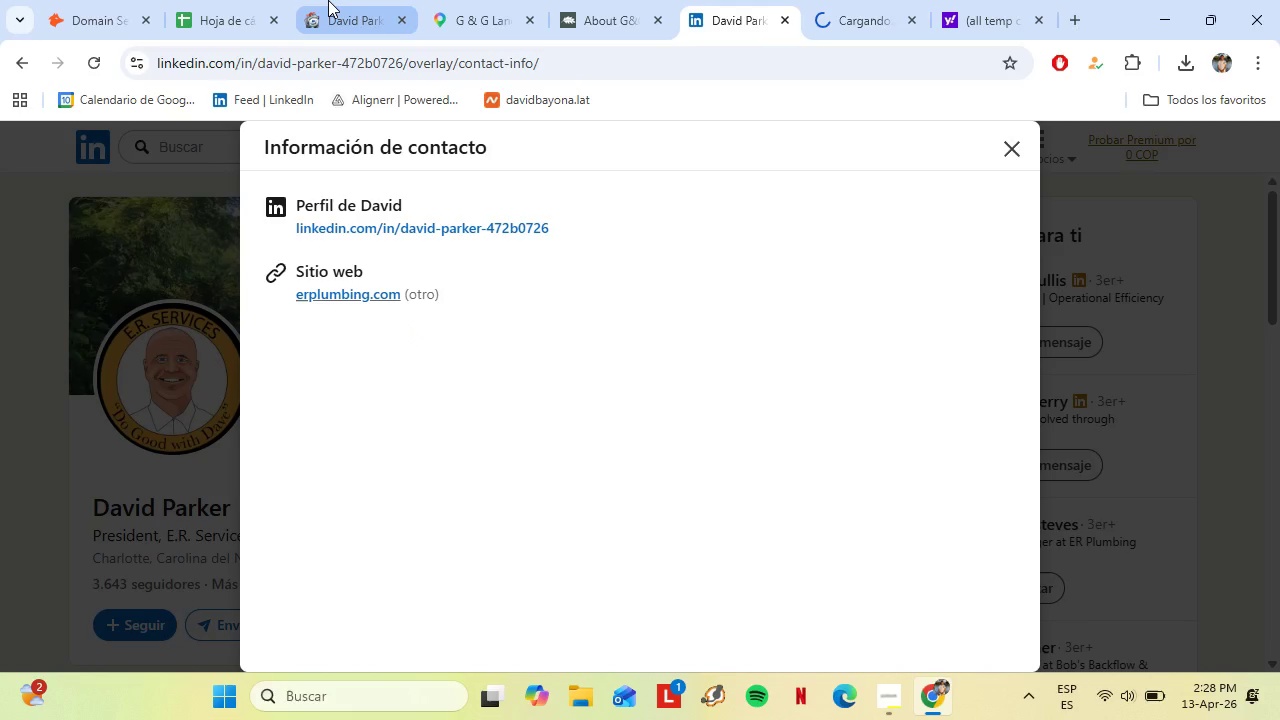 
left_click([328, 0])
 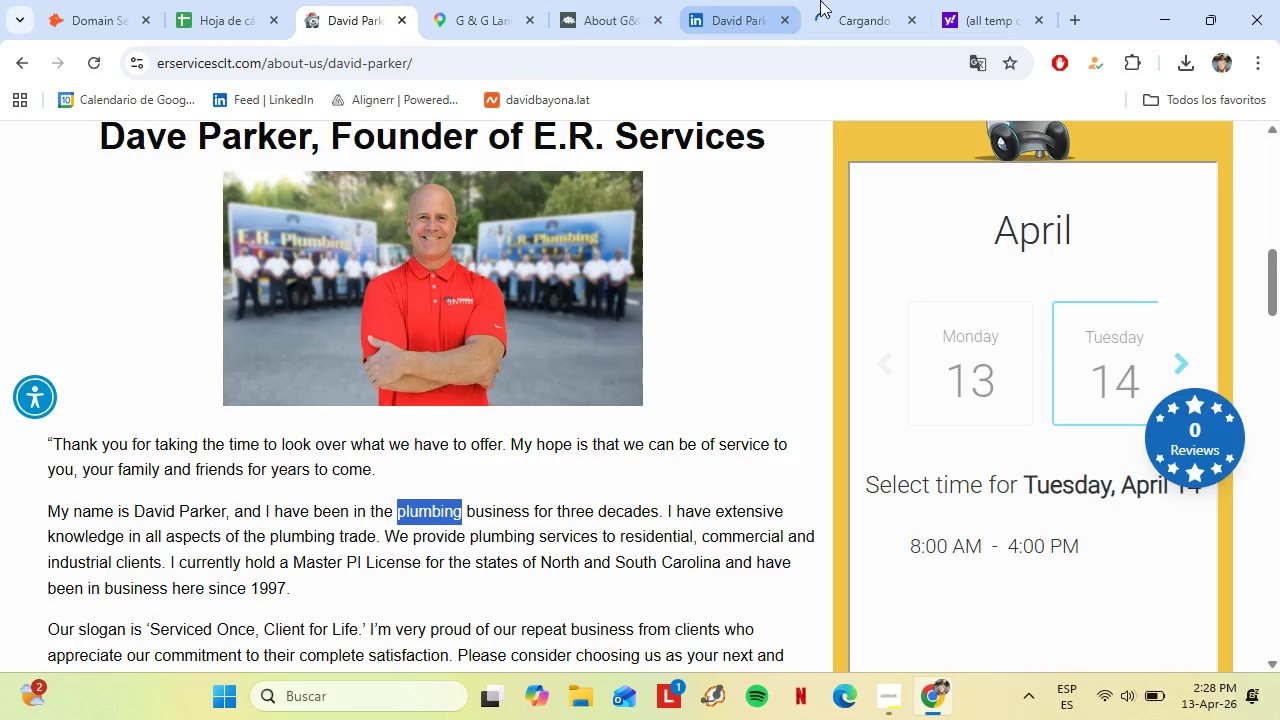 
left_click([828, 0])
 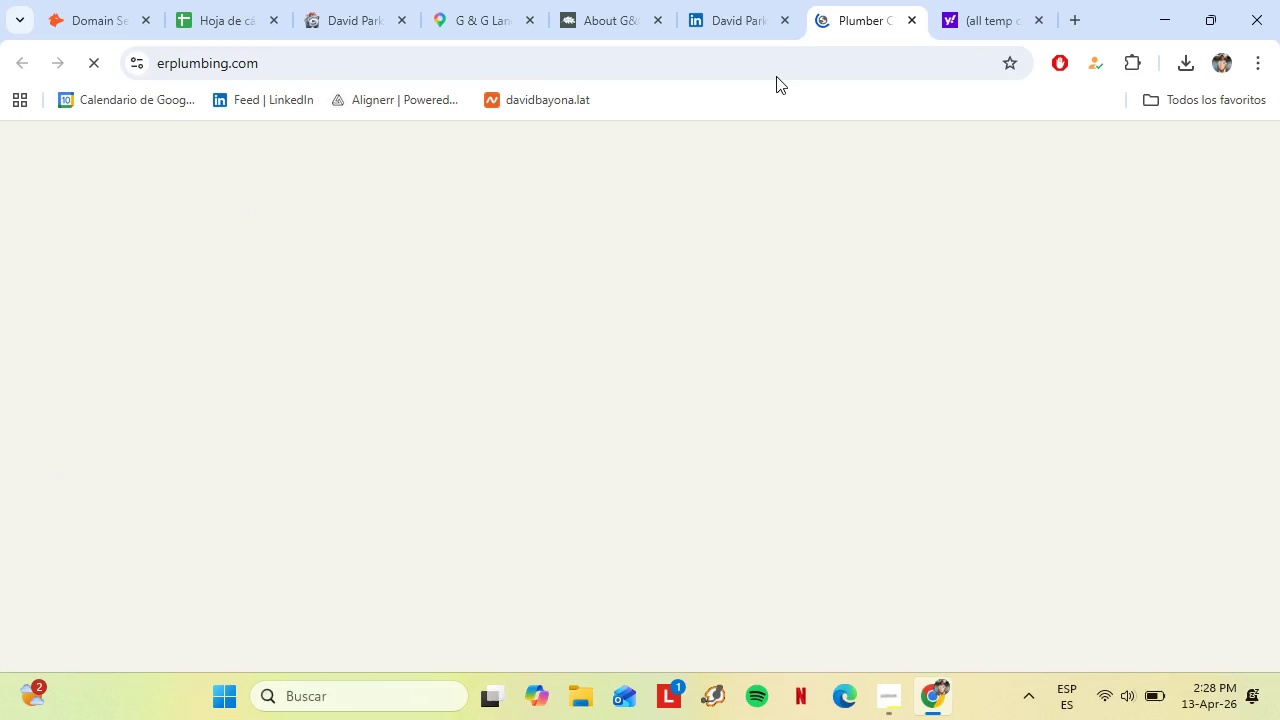 
left_click([353, 8])
 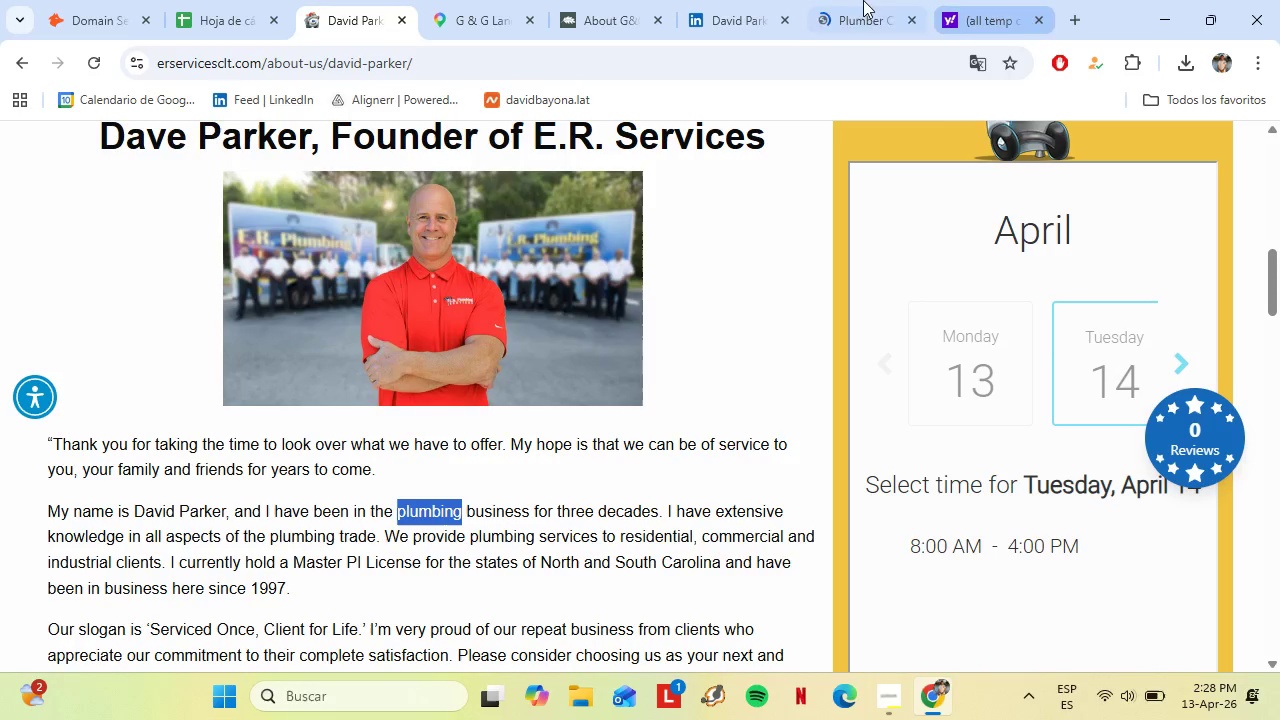 
left_click([827, 0])
 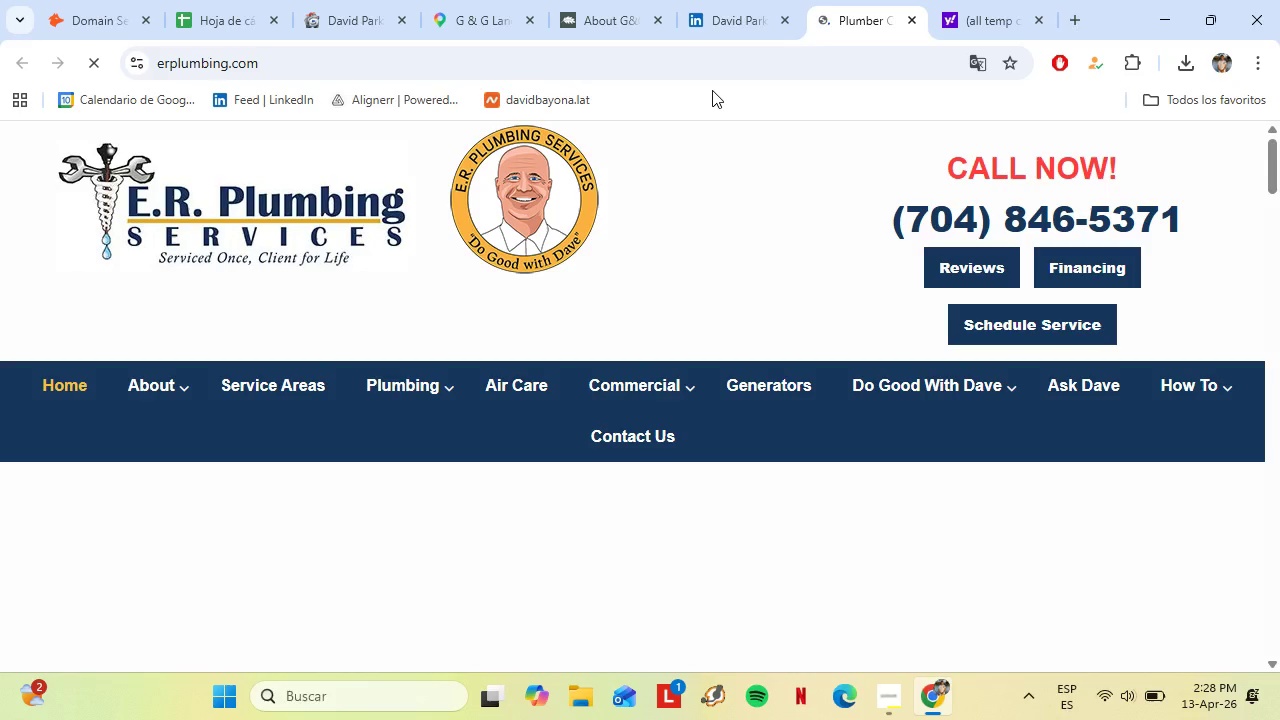 
left_click([228, 60])
 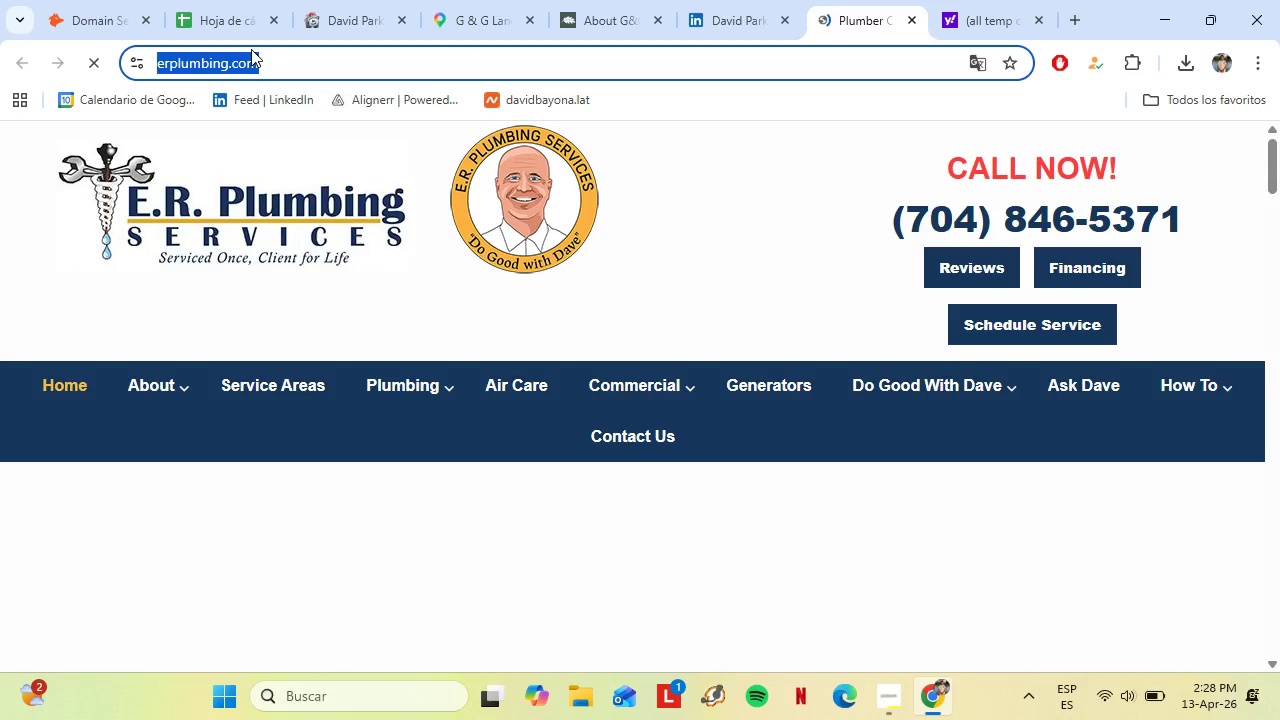 
key(Control+C)
 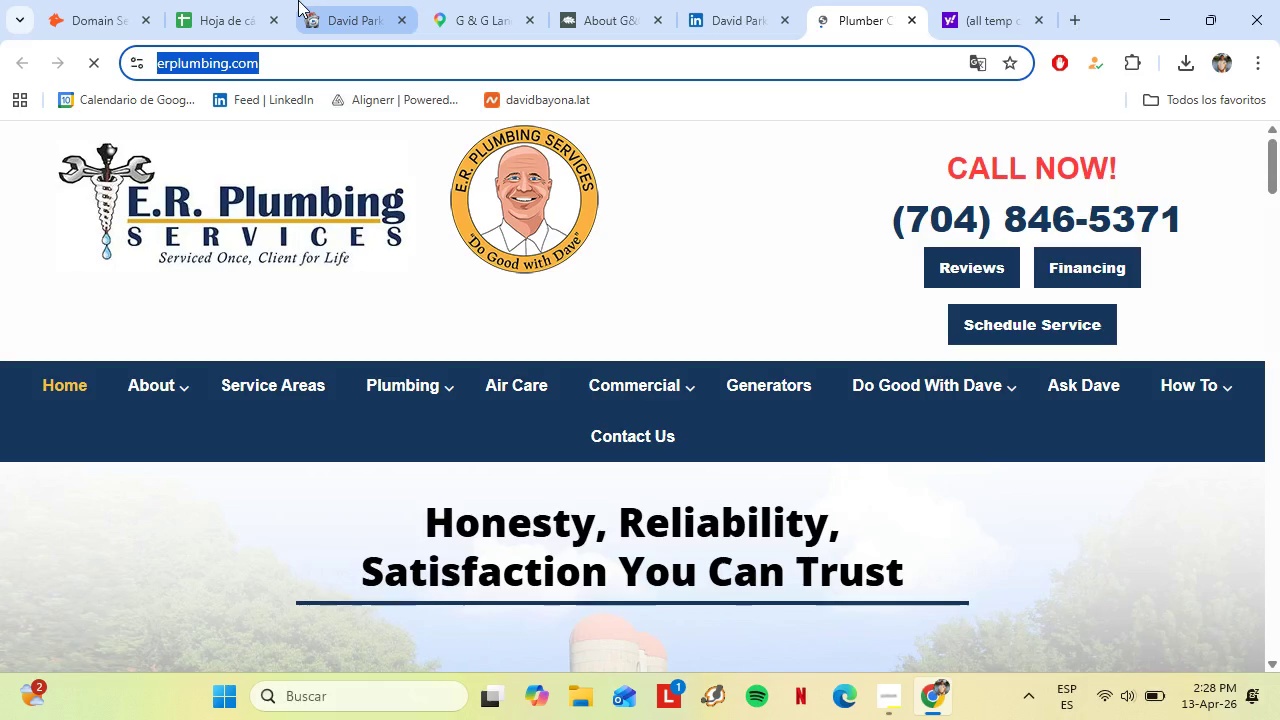 
left_click([299, 0])
 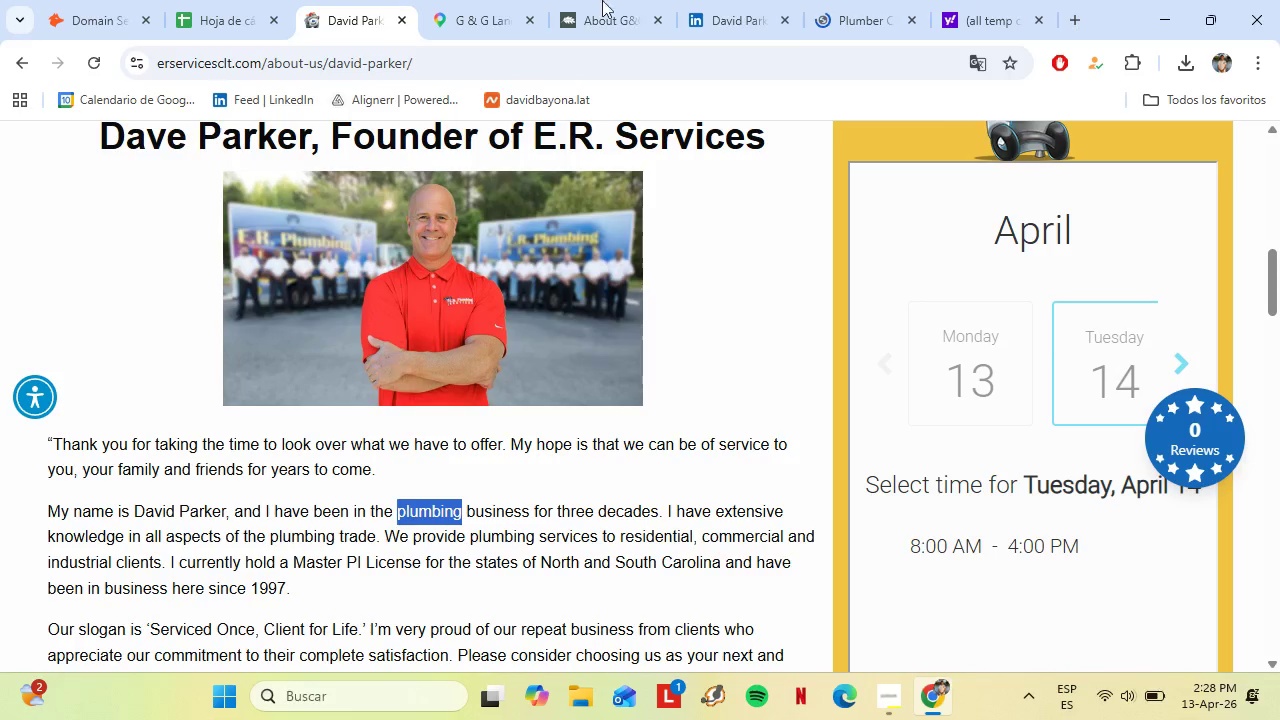 
left_click([864, 0])
 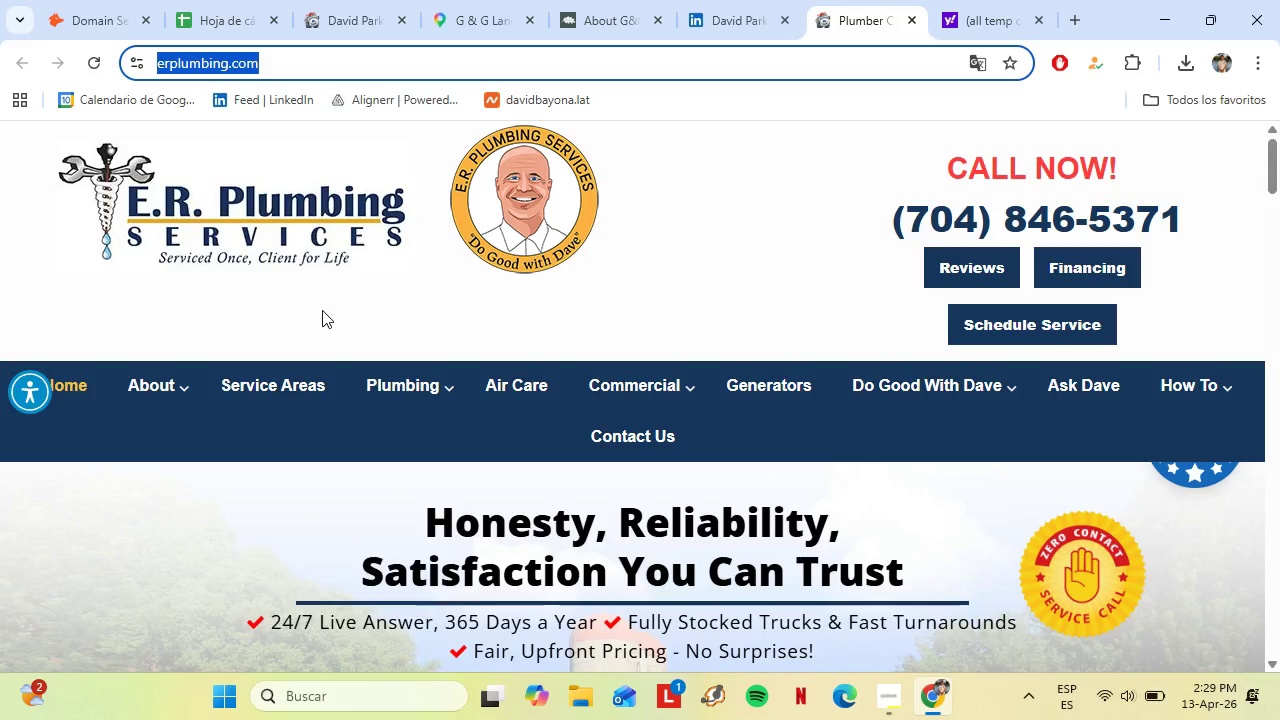 
scroll: coordinate [322, 310], scroll_direction: down, amount: 5.0
 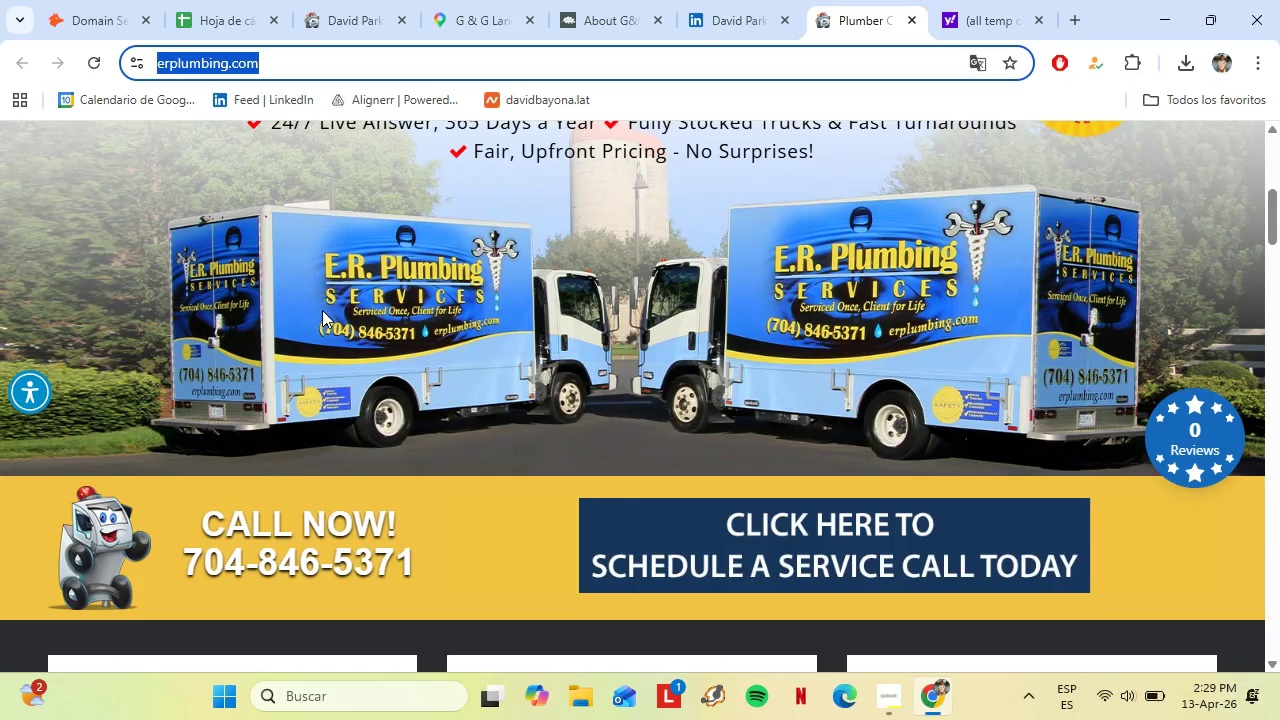 
scroll: coordinate [322, 311], scroll_direction: up, amount: 5.0
 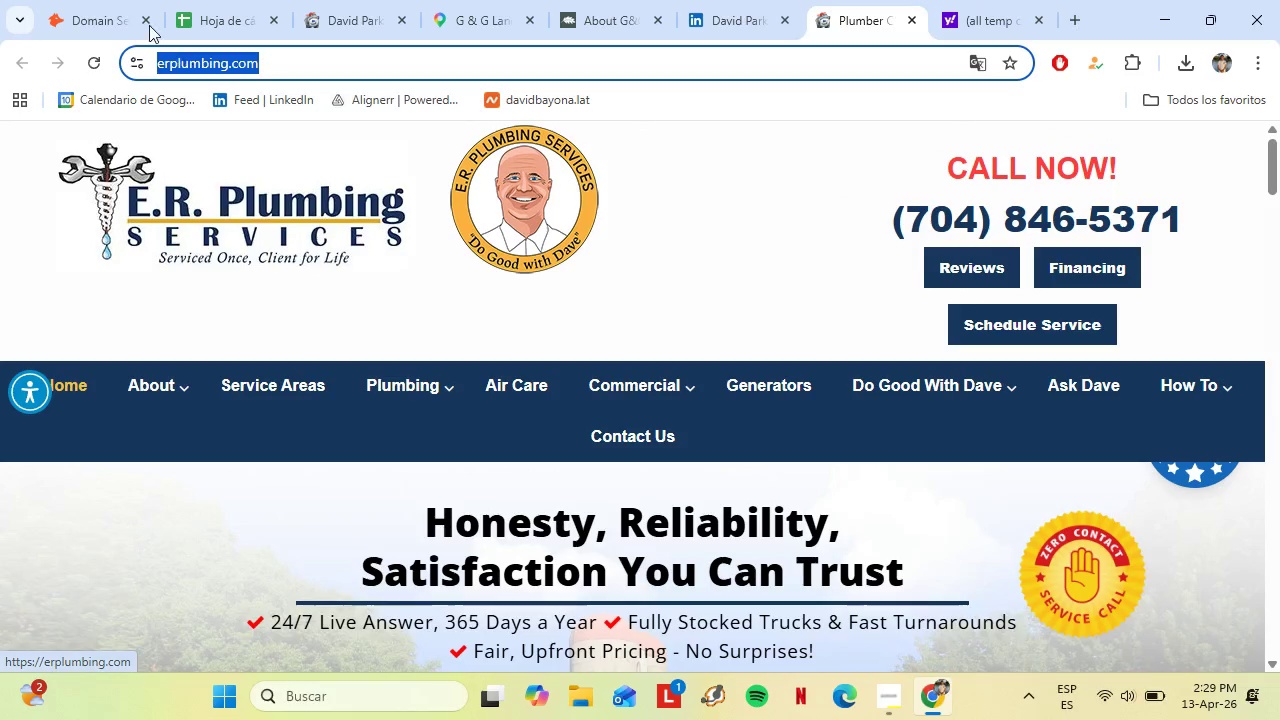 
left_click([81, 0])
 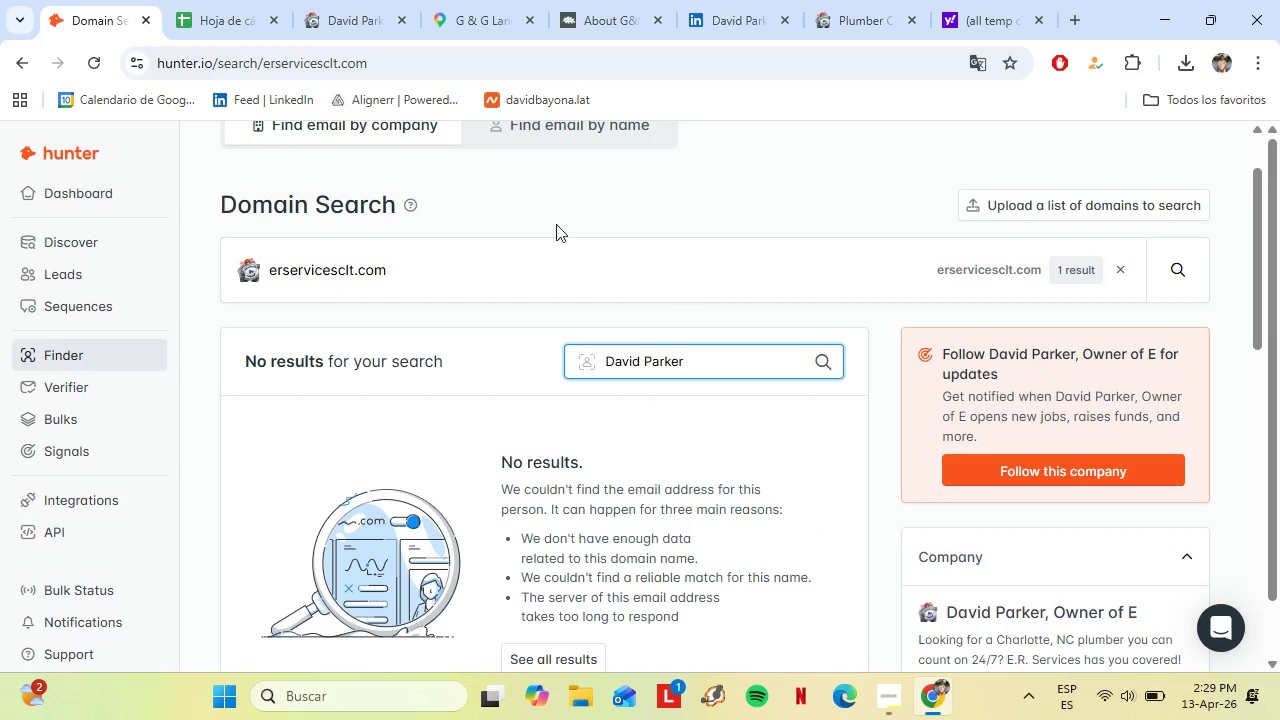 
scroll: coordinate [554, 272], scroll_direction: up, amount: 3.0
 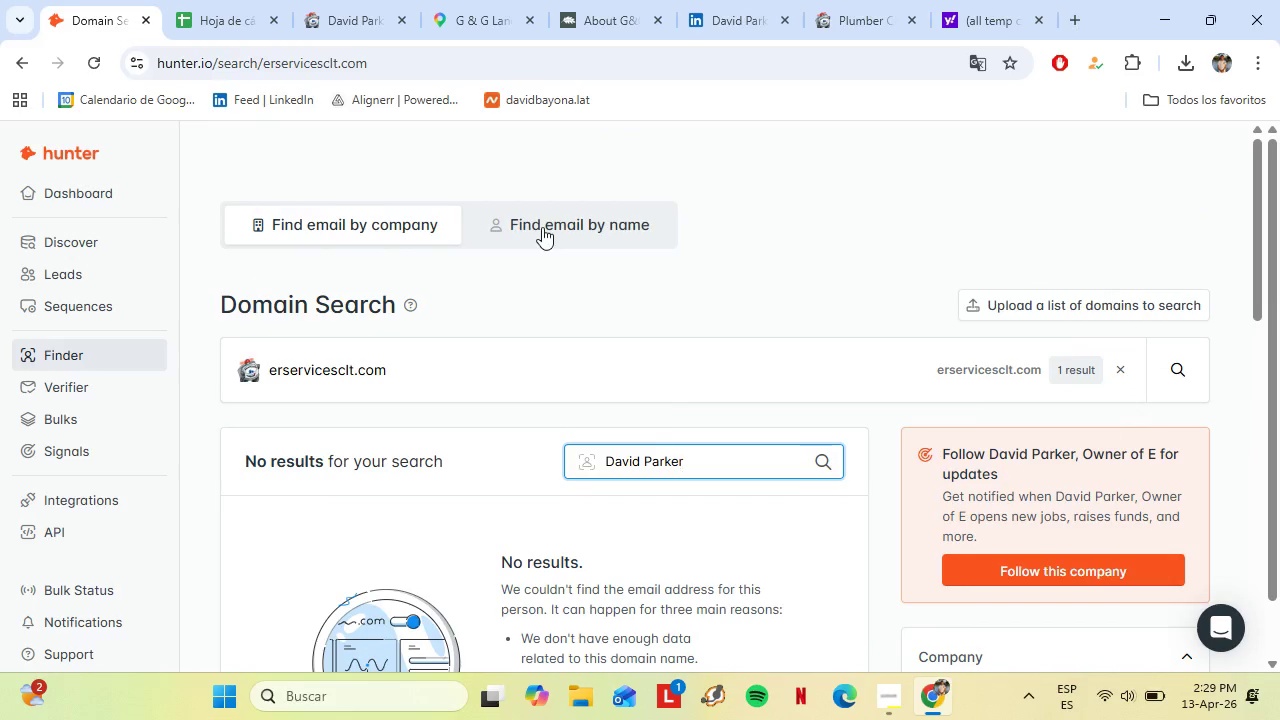 
left_click([539, 221])
 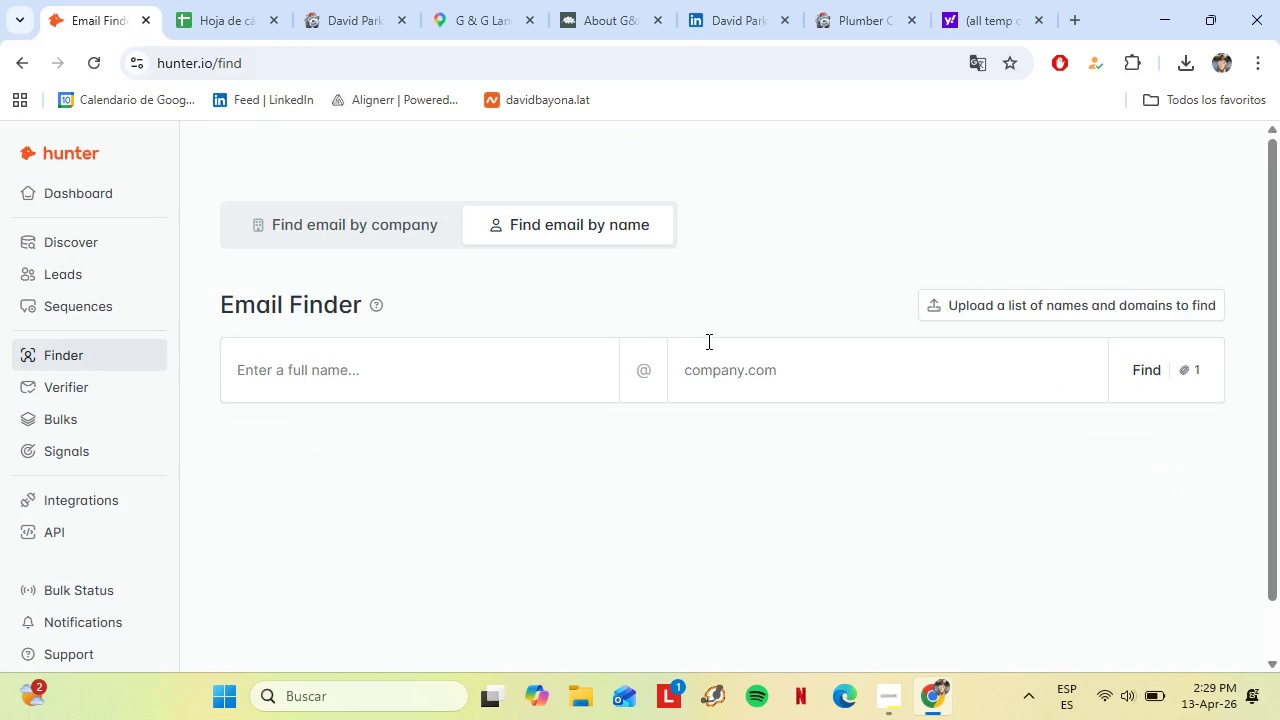 
left_click([763, 349])
 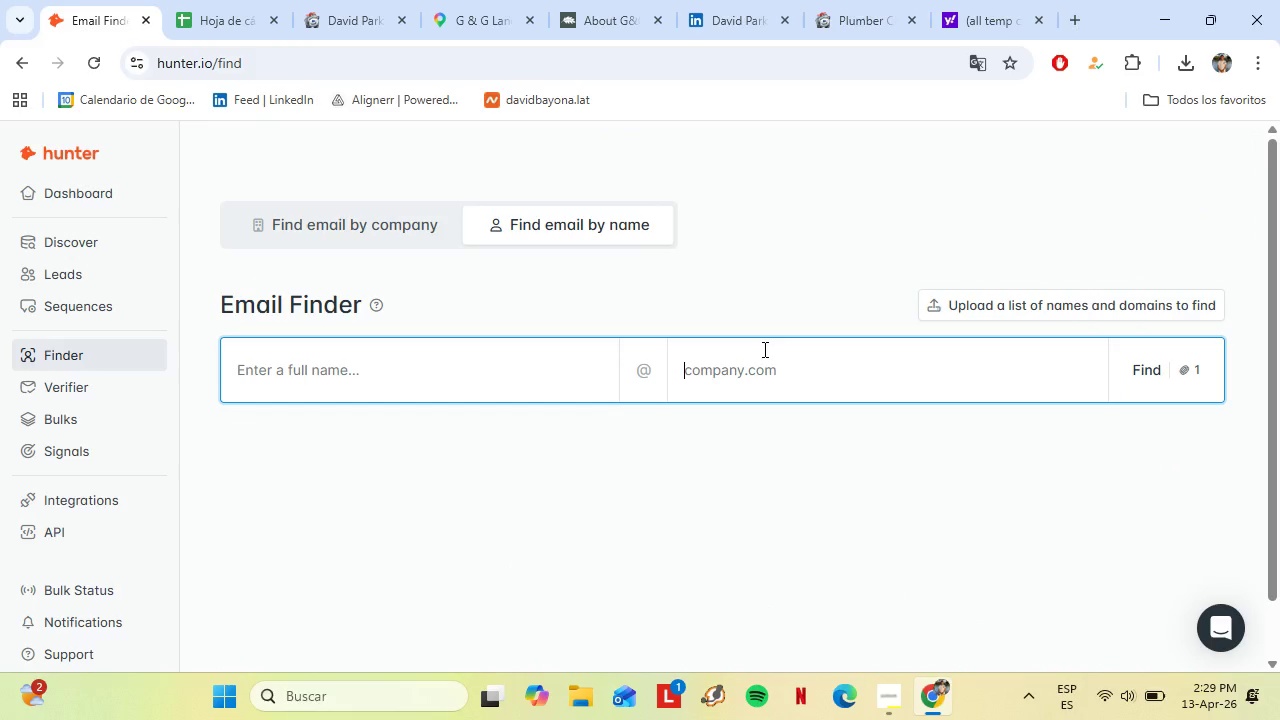 
key(Control+V)
 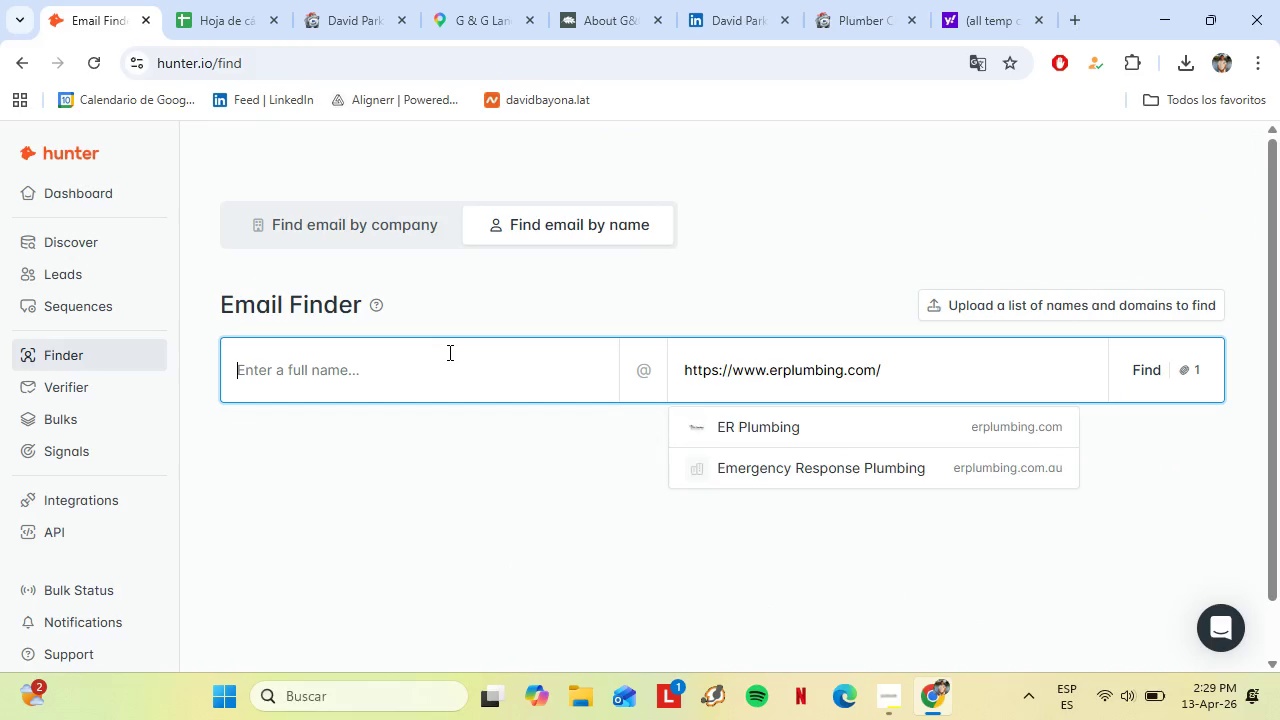 
hold_key(key=ShiftLeft, duration=0.73)
 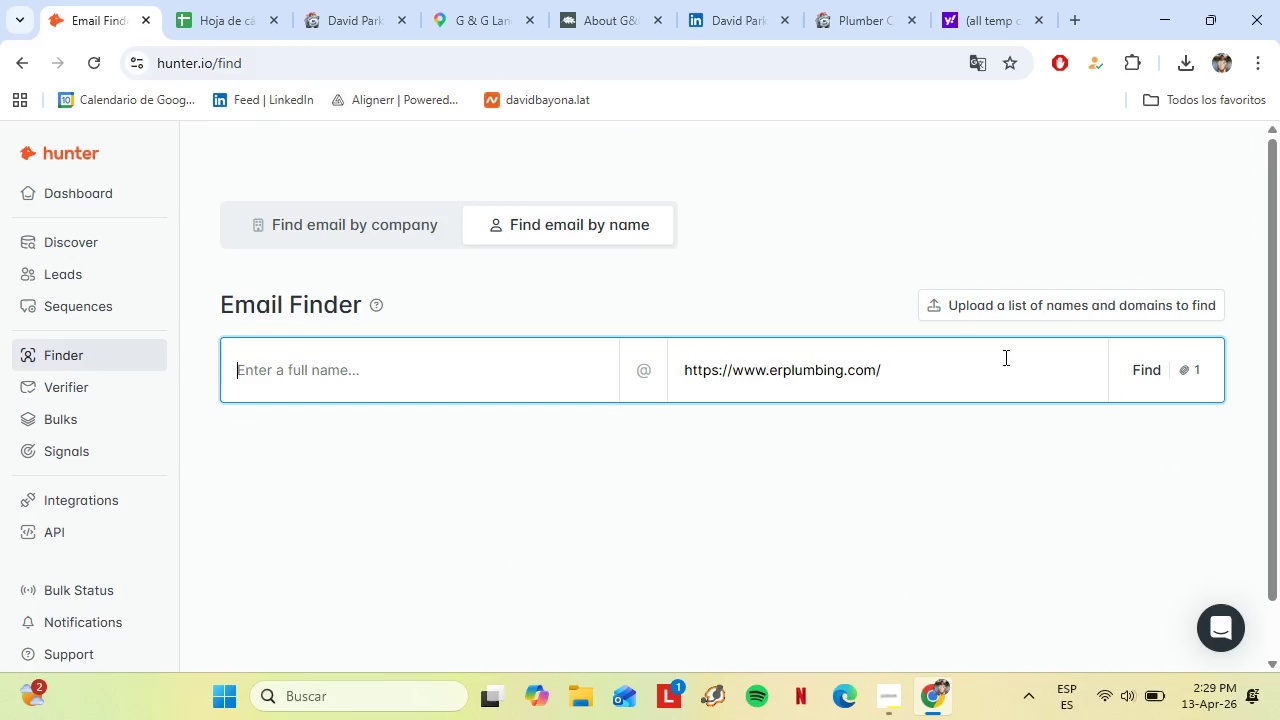 
left_click([1004, 357])
 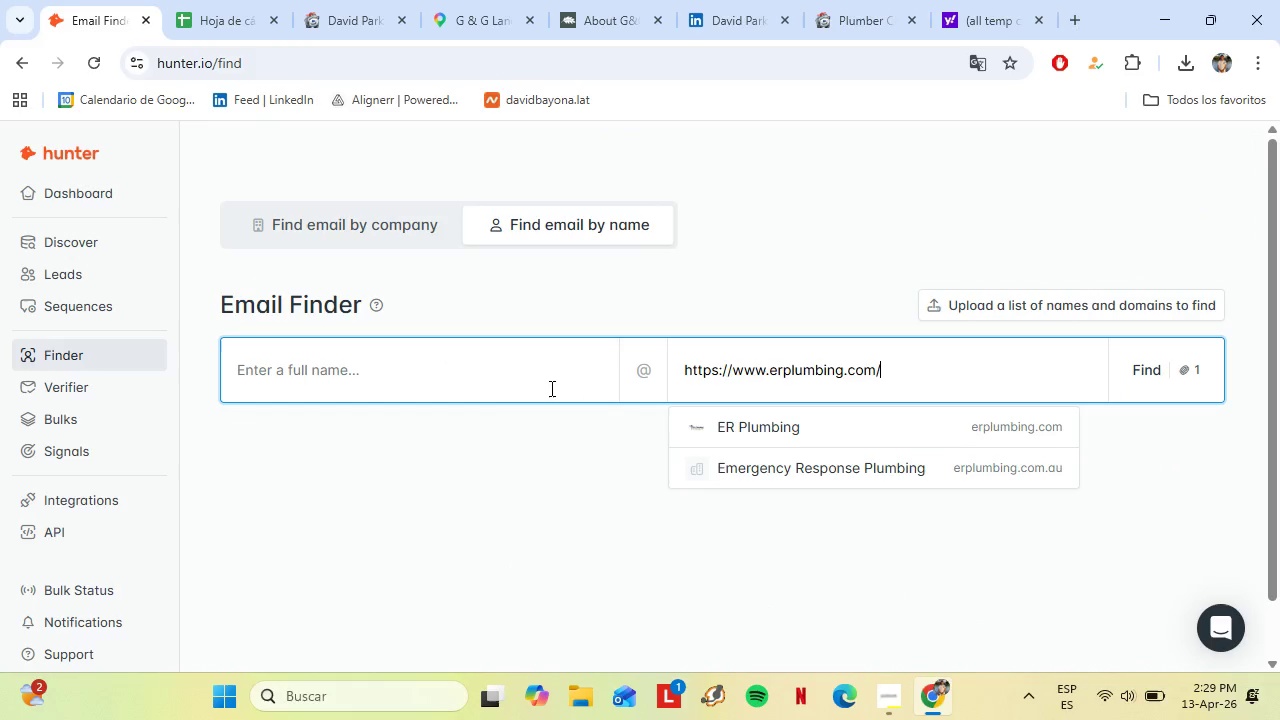 
left_click([525, 389])
 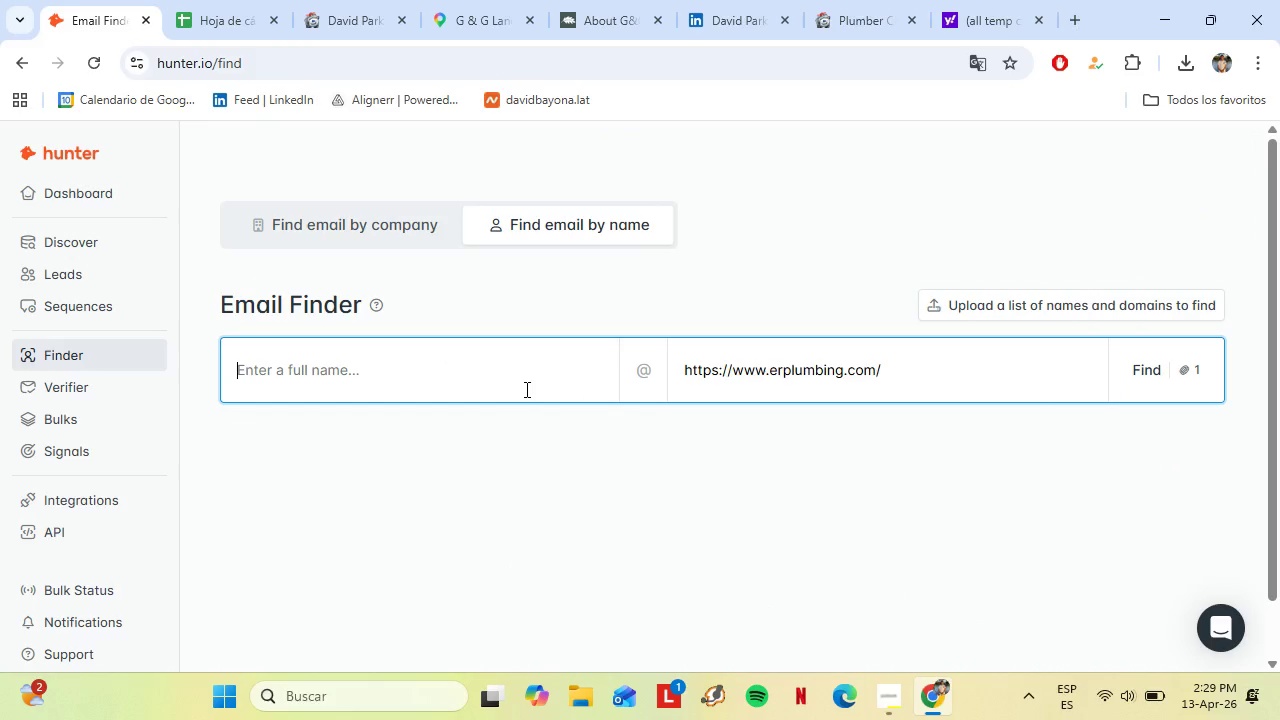 
type(David Parker)
 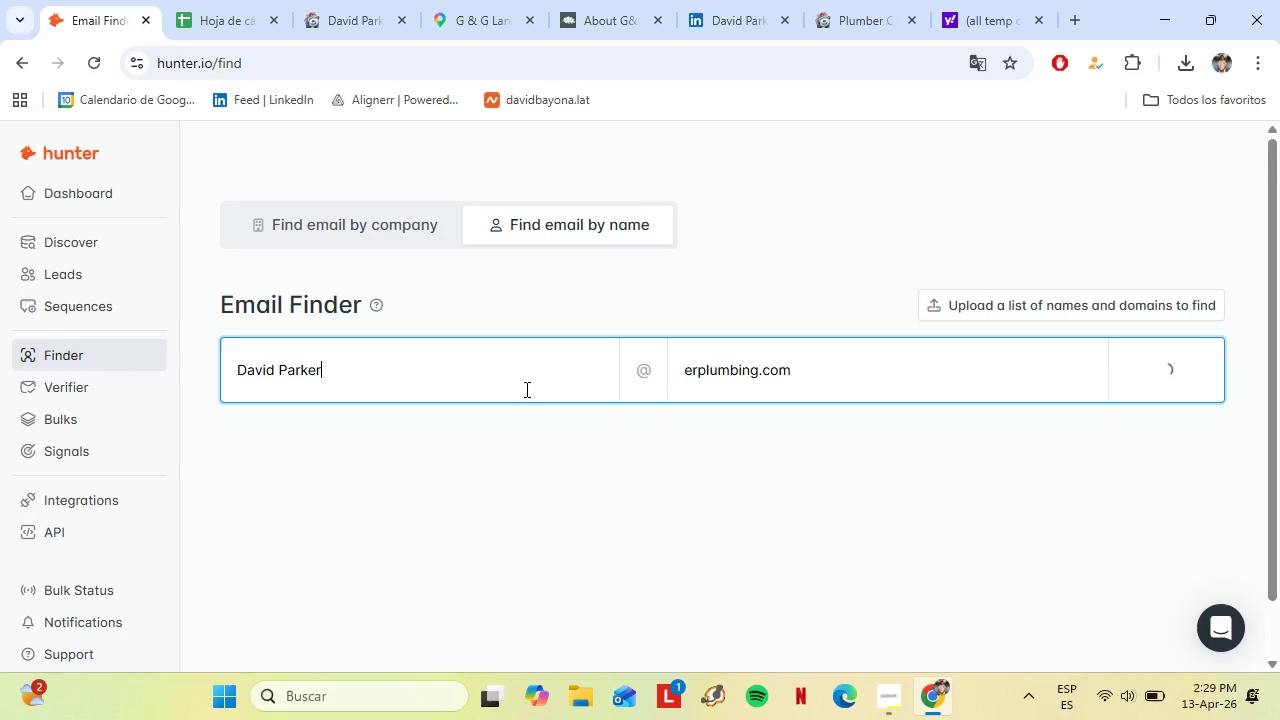 
key(Enter)
 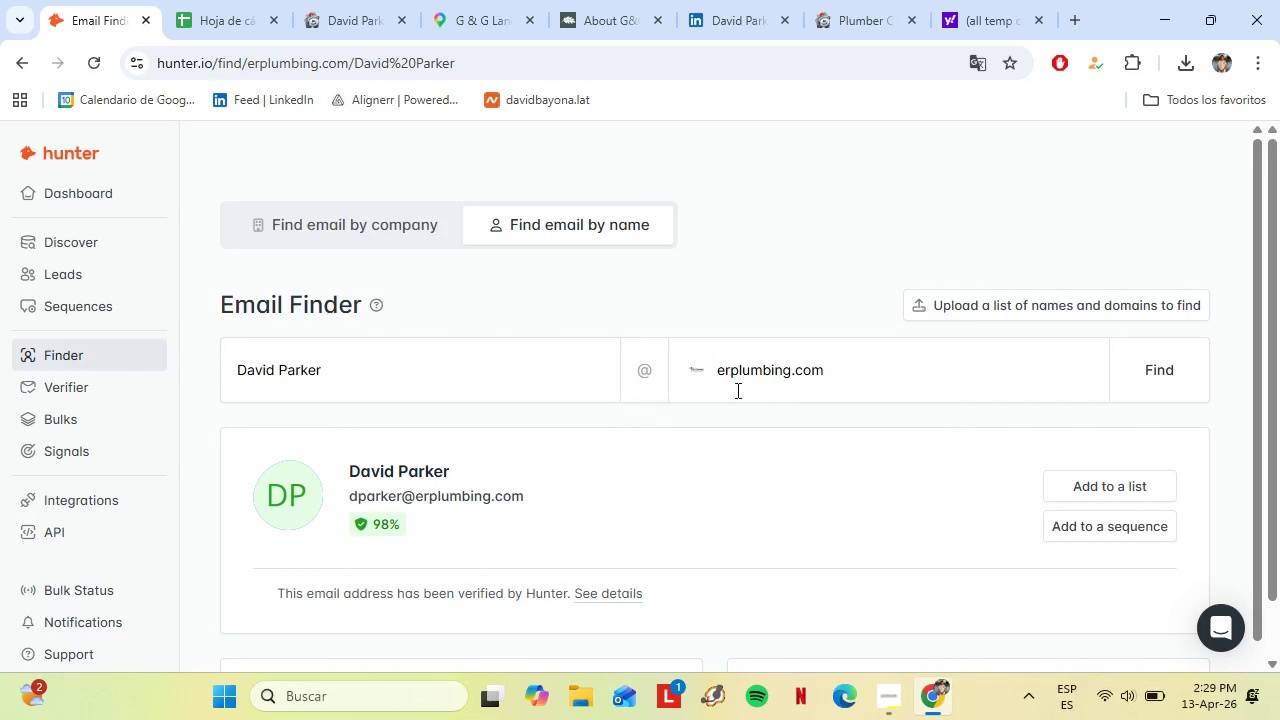 
left_click_drag(start_coordinate=[828, 387], to_coordinate=[704, 383])
 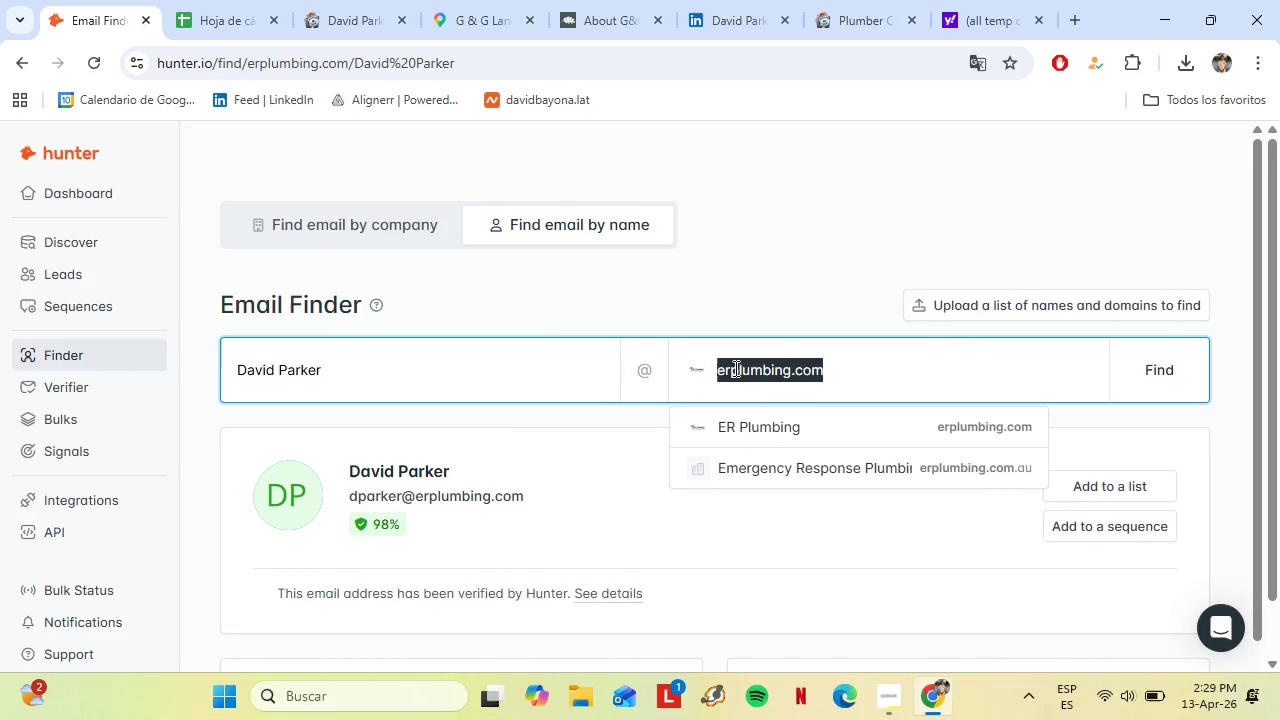 
right_click([734, 368])
 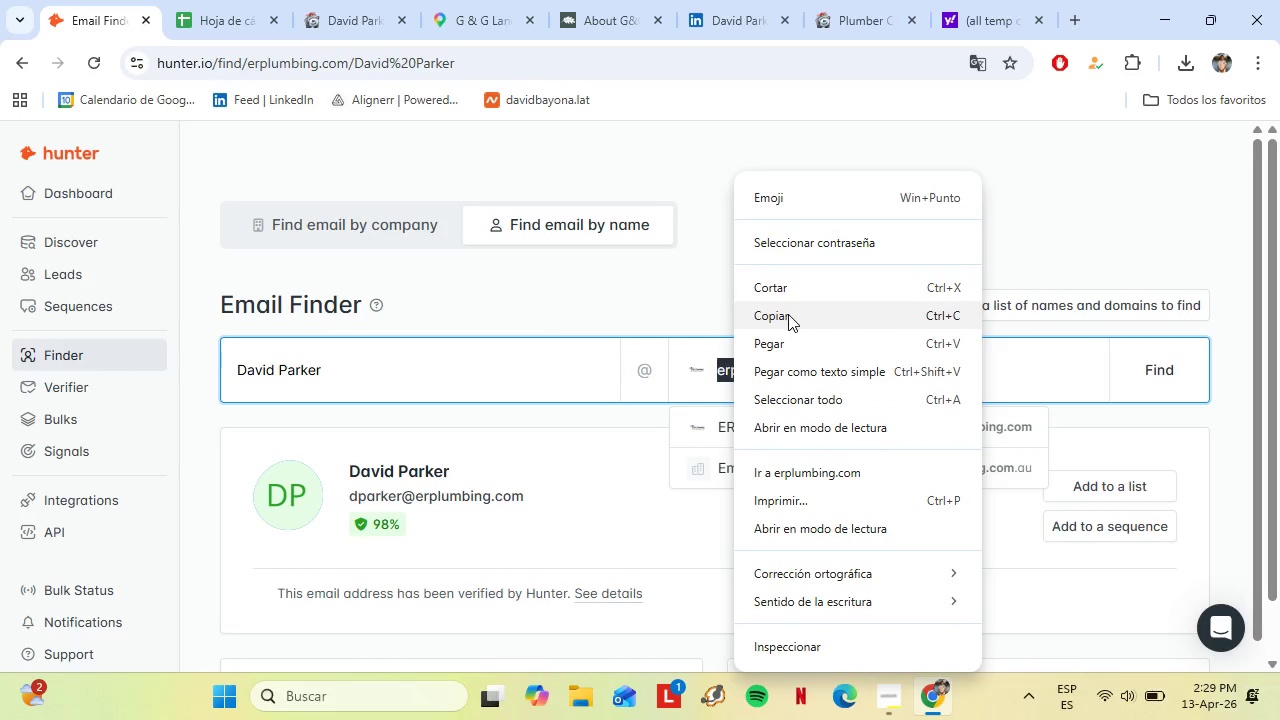 
left_click([788, 316])
 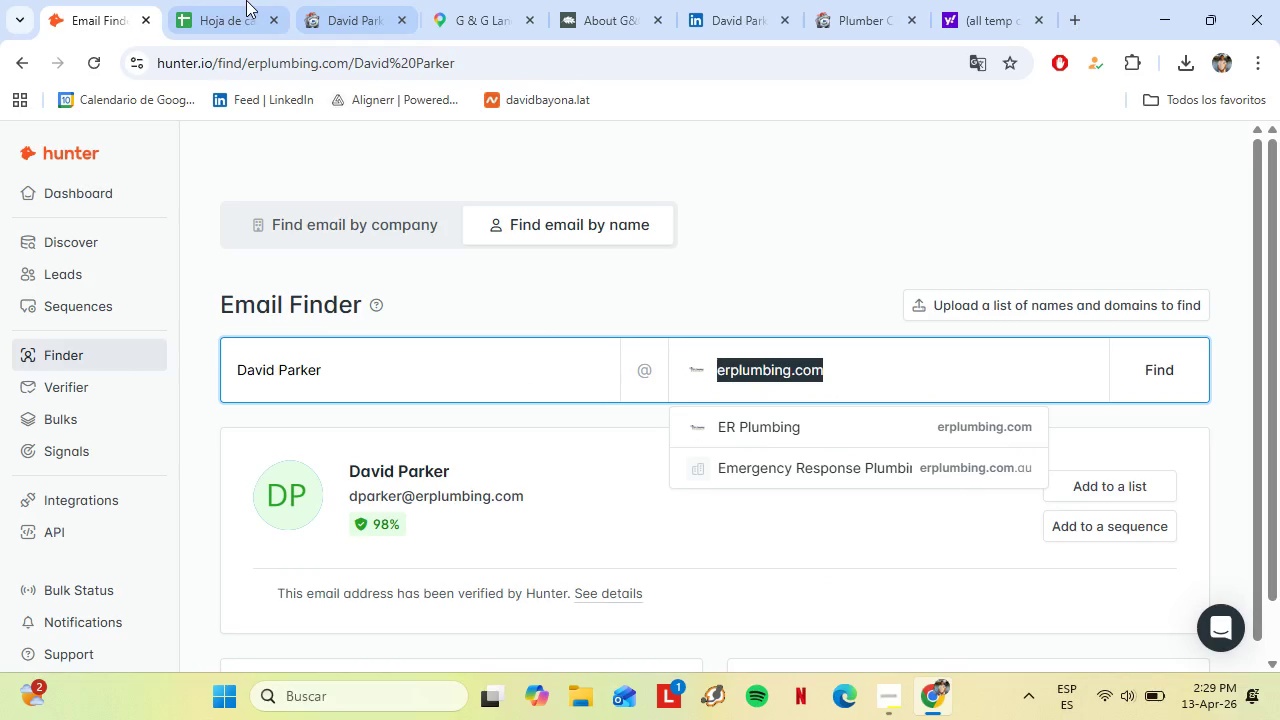 
left_click([232, 0])
 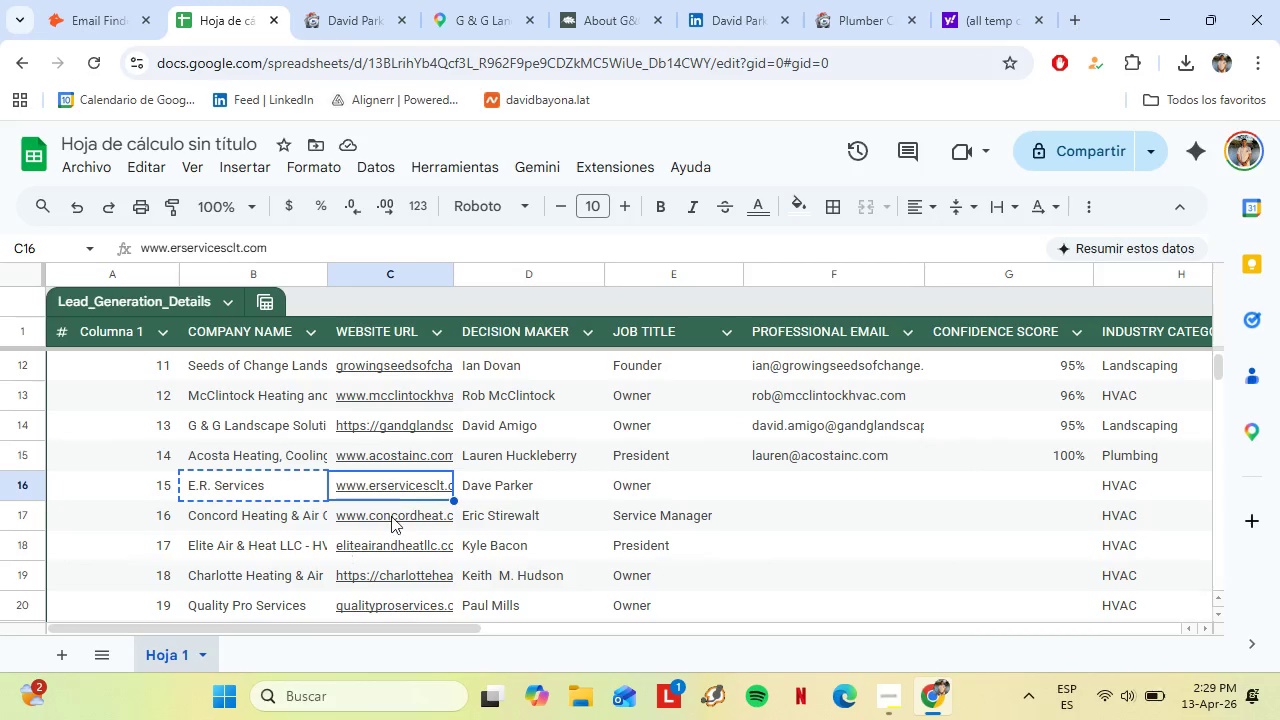 
mouse_move([398, 485])
 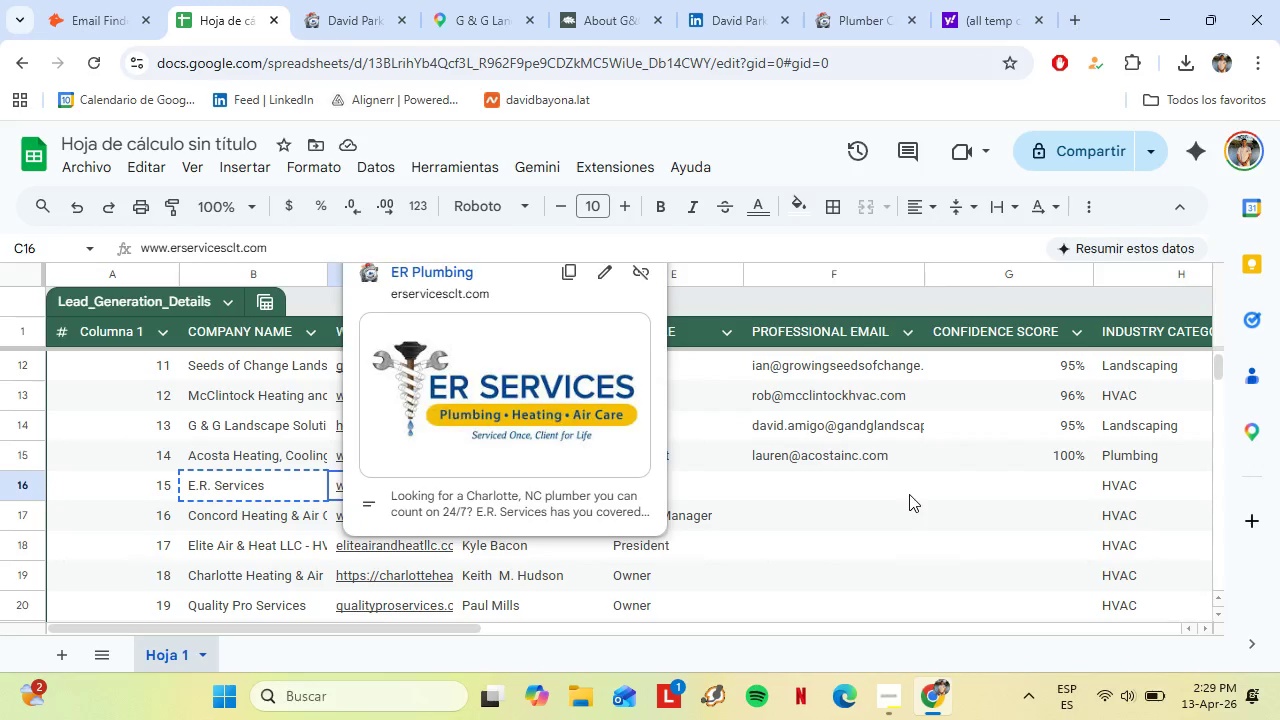 
left_click([909, 494])
 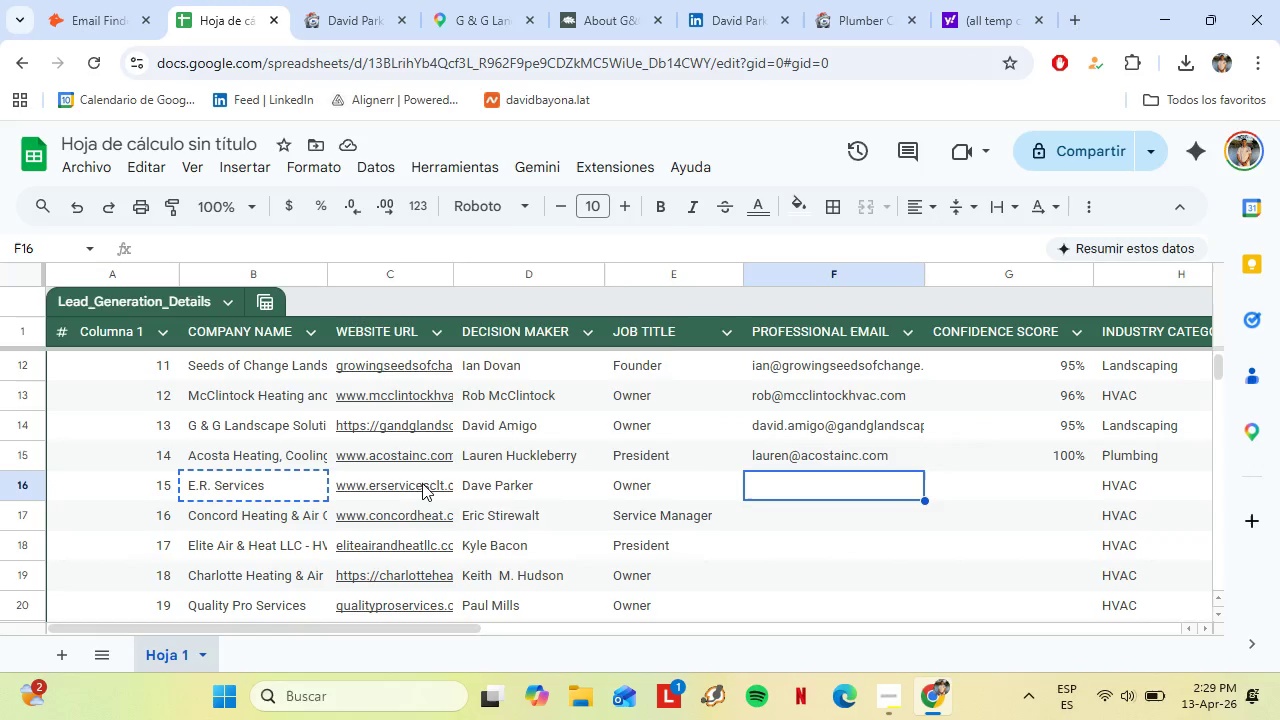 
left_click([422, 483])
 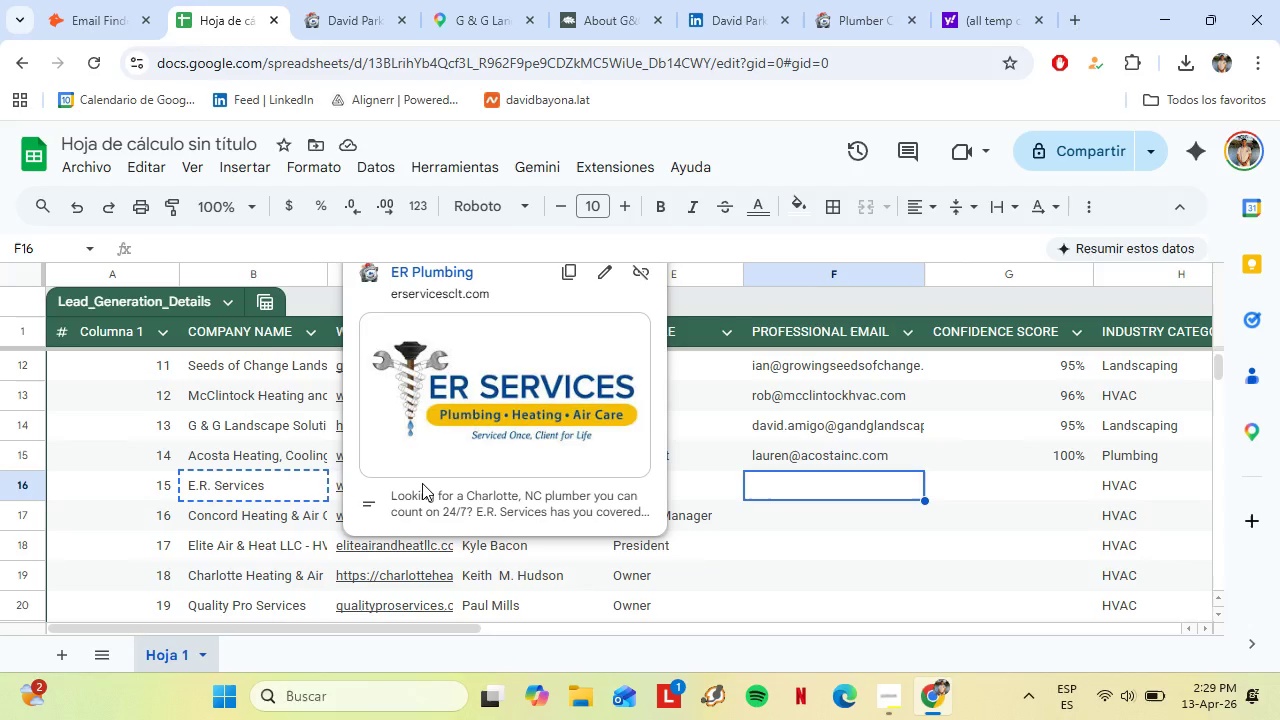 
hold_key(key=ControlLeft, duration=0.34)
 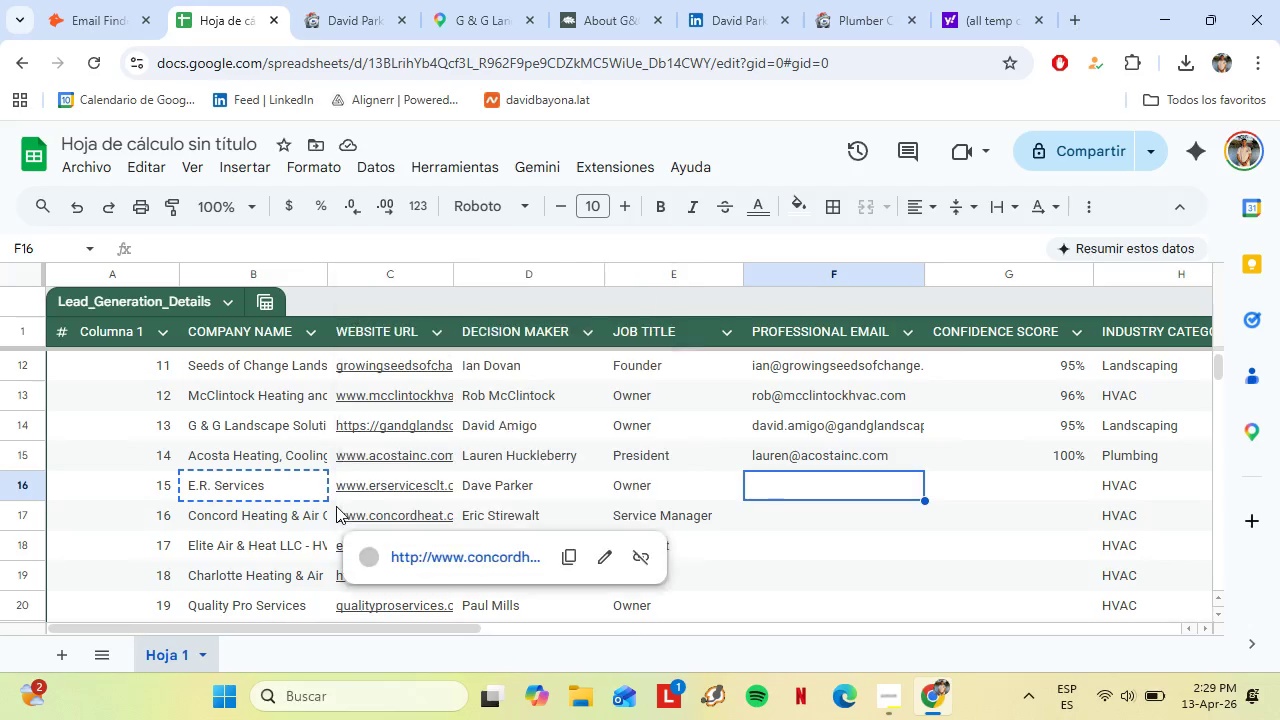 
key(Control+V)
 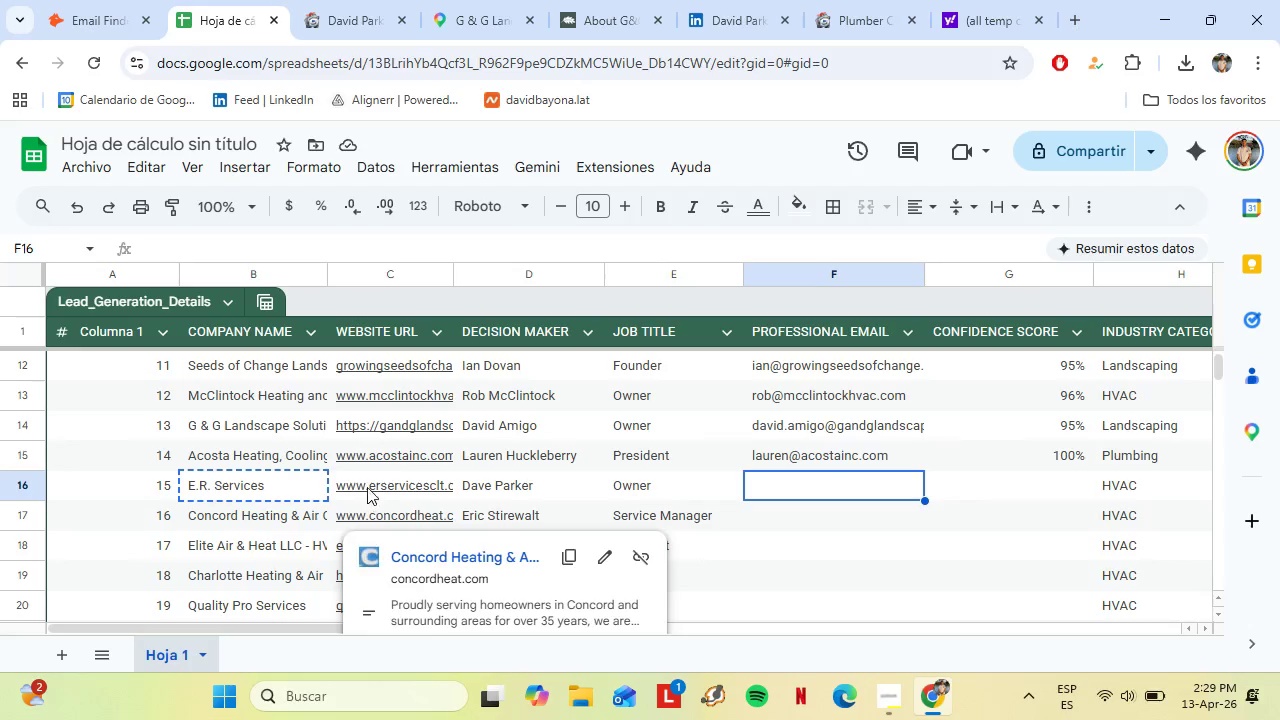 
left_click([369, 484])
 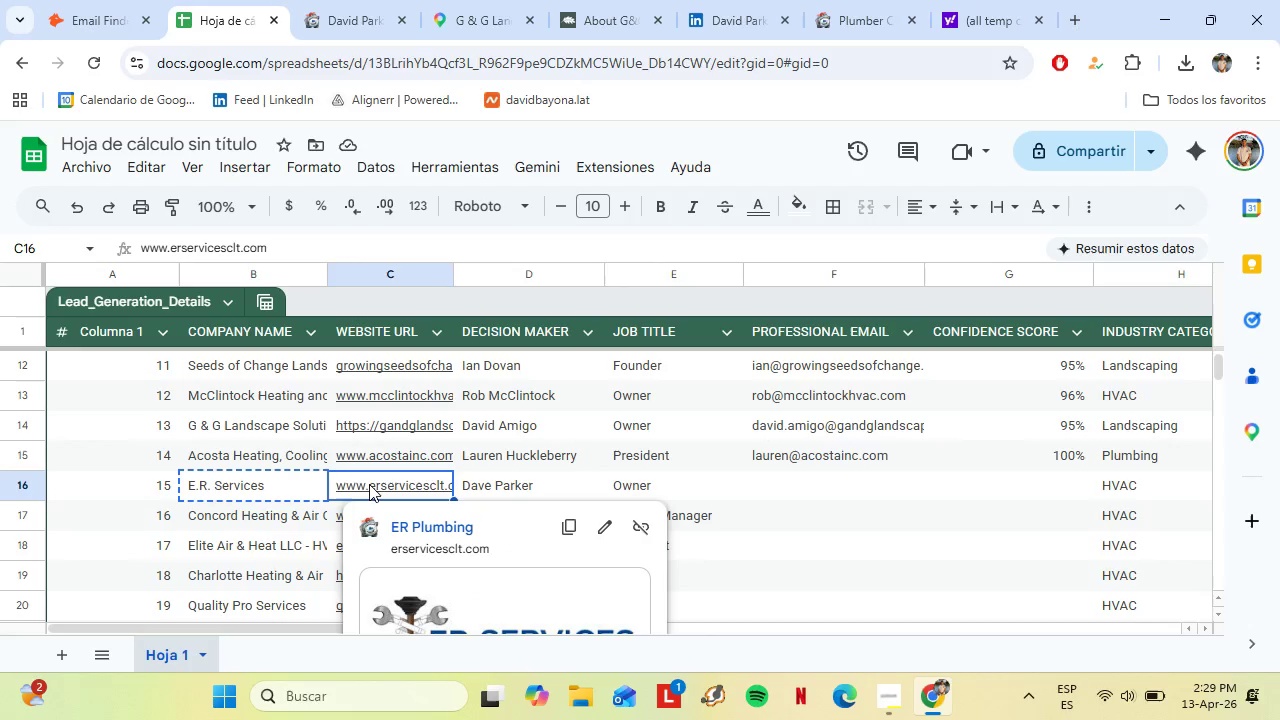 
key(Control+V)
 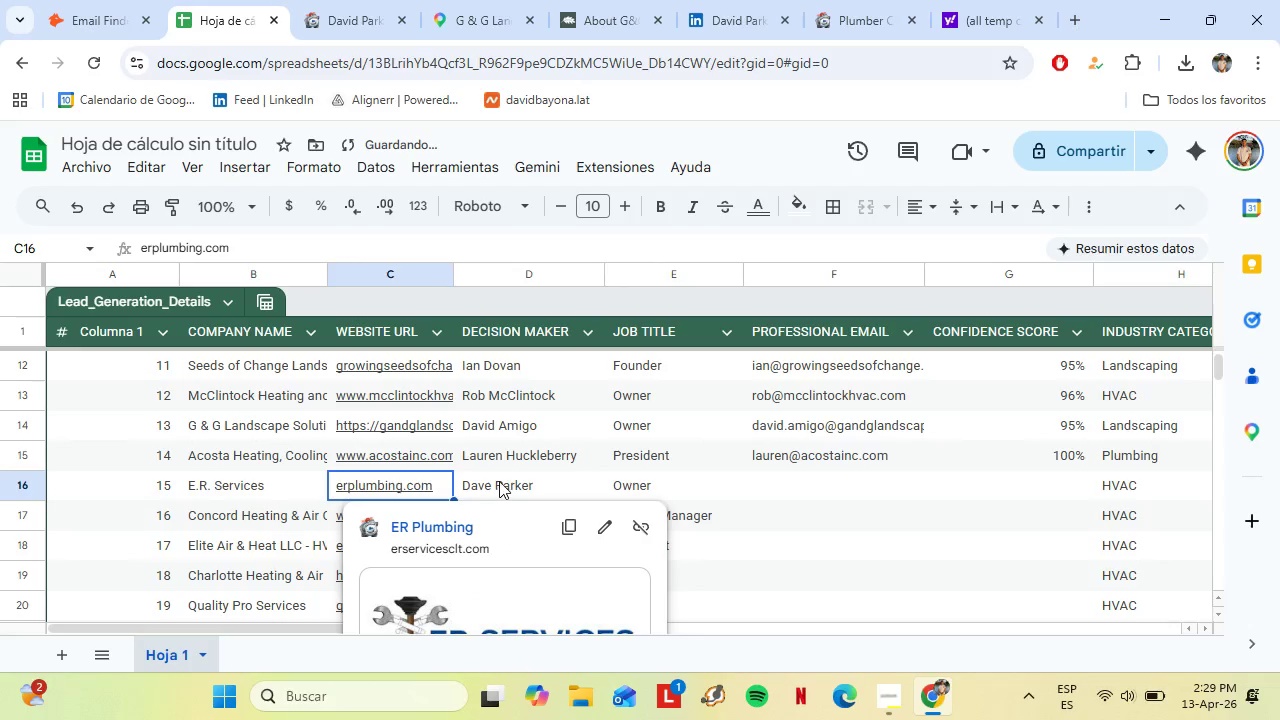 
left_click([499, 481])
 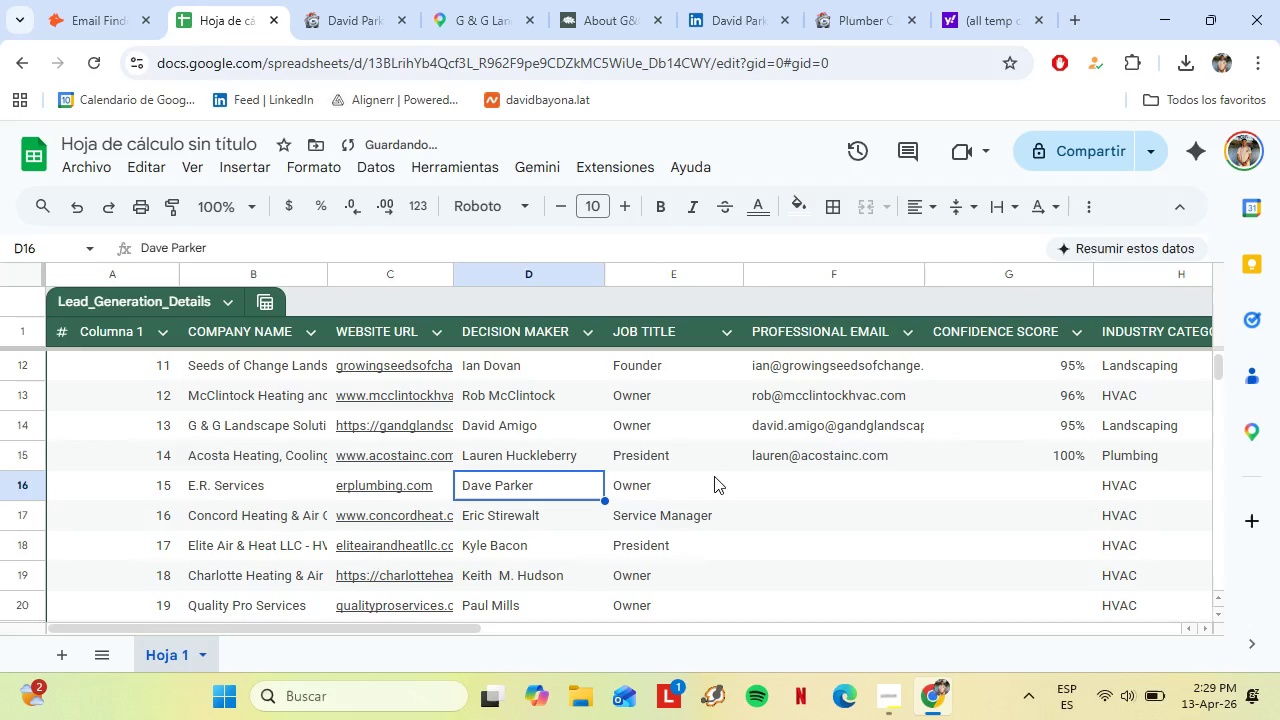 
left_click([777, 477])
 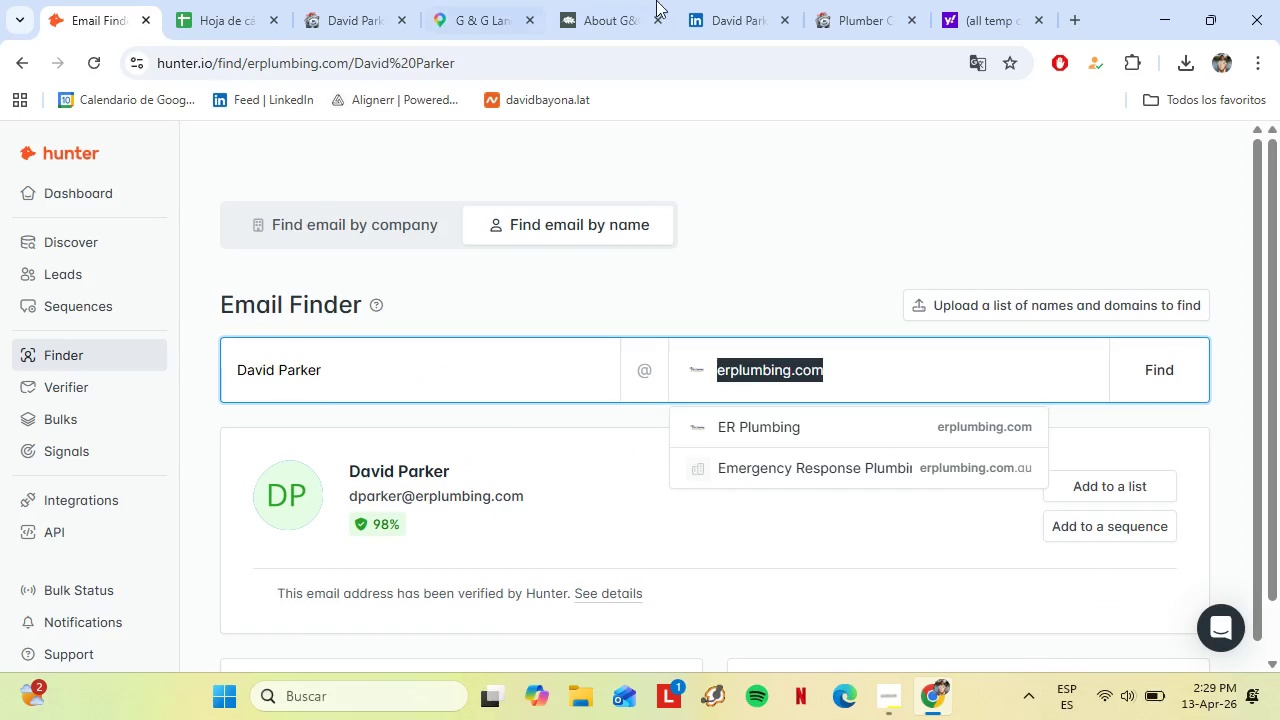 
left_click([822, 0])
 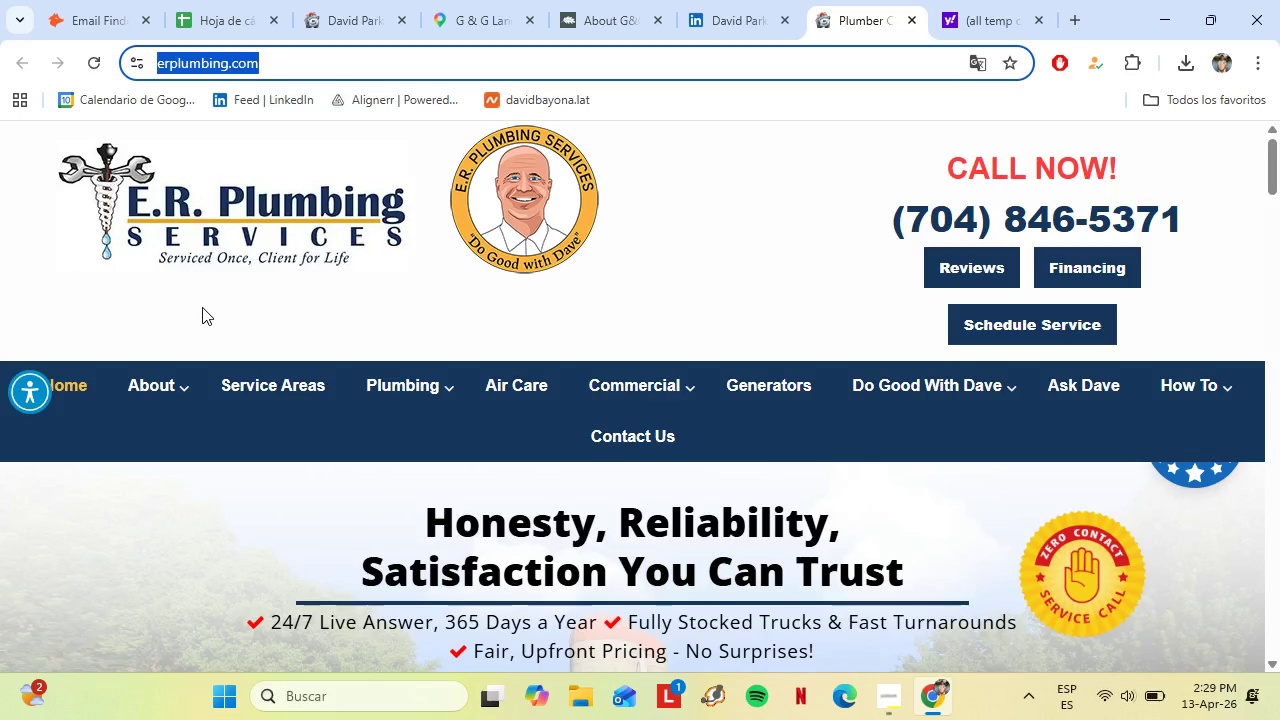 
scroll: coordinate [313, 299], scroll_direction: down, amount: 2.0
 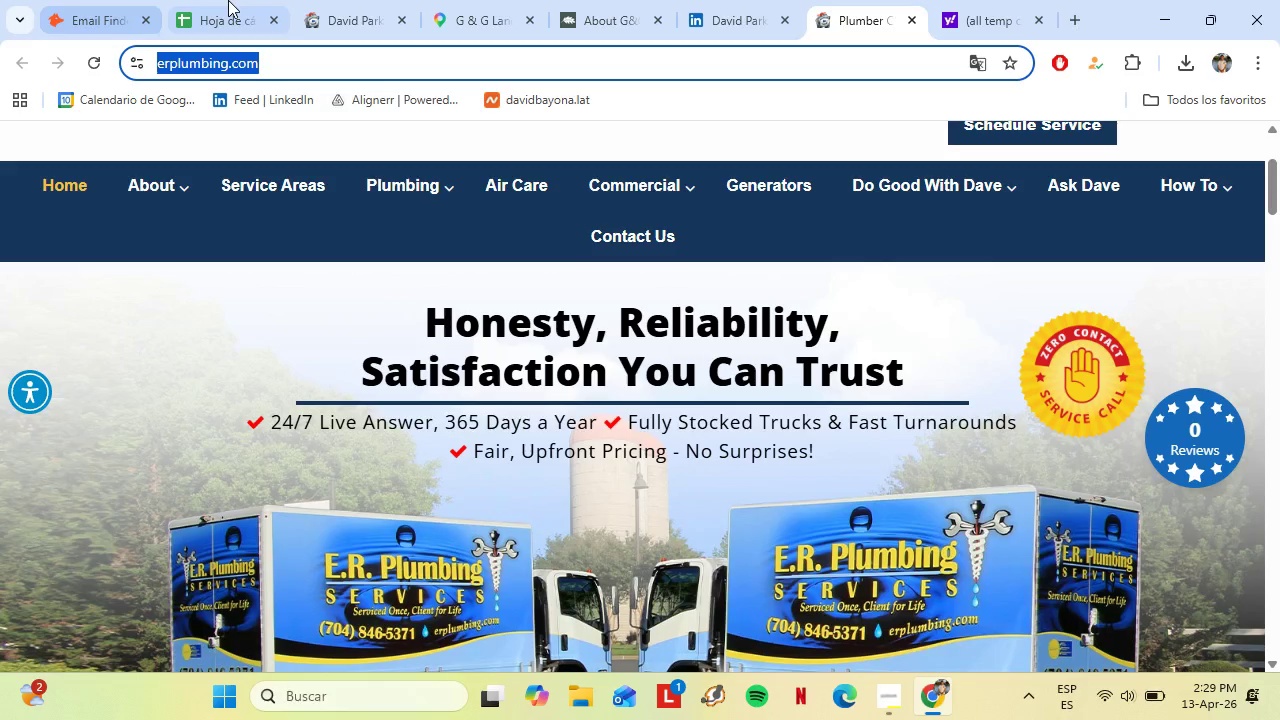 
left_click([338, 0])
 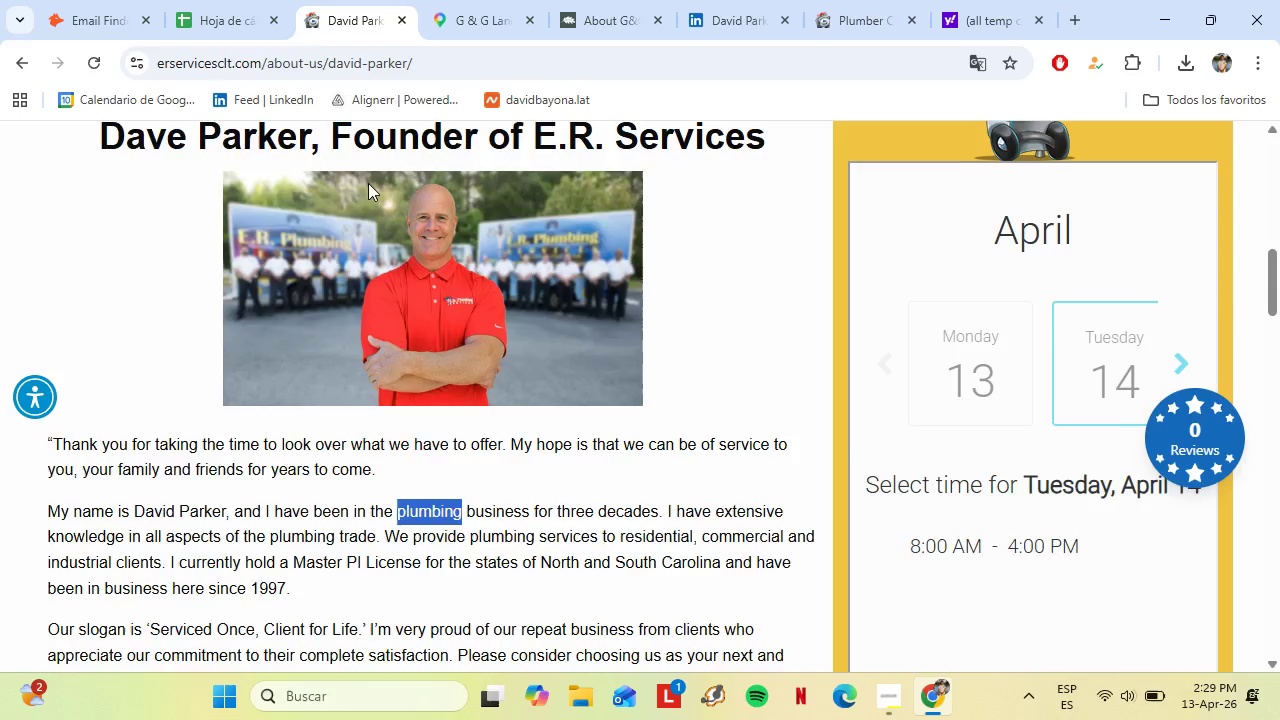 
scroll: coordinate [671, 389], scroll_direction: up, amount: 10.0
 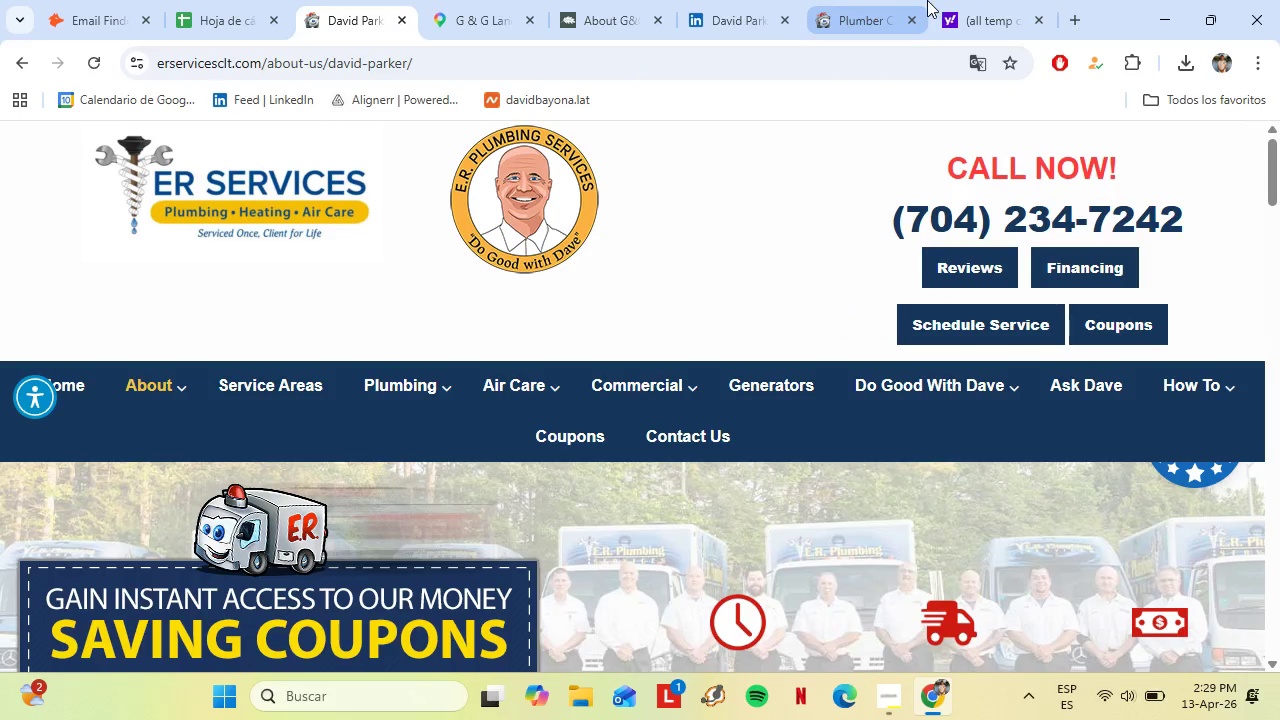 
left_click([858, 0])
 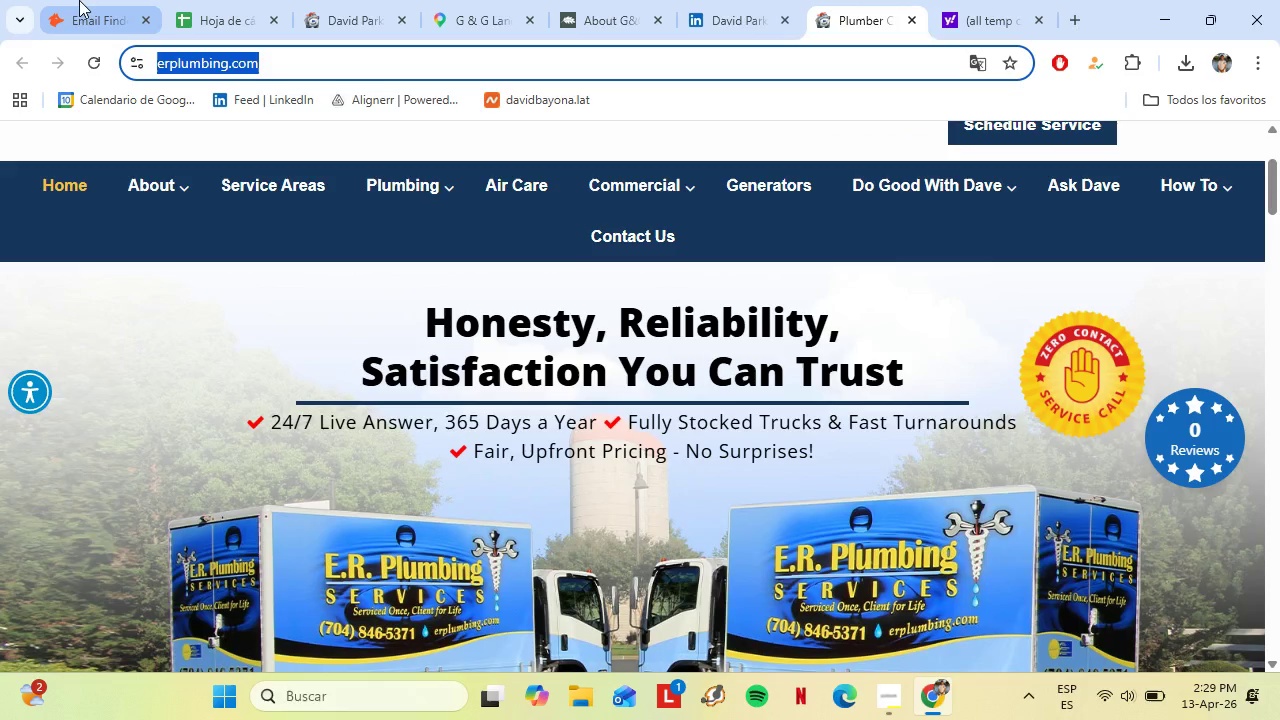 
left_click([93, 0])
 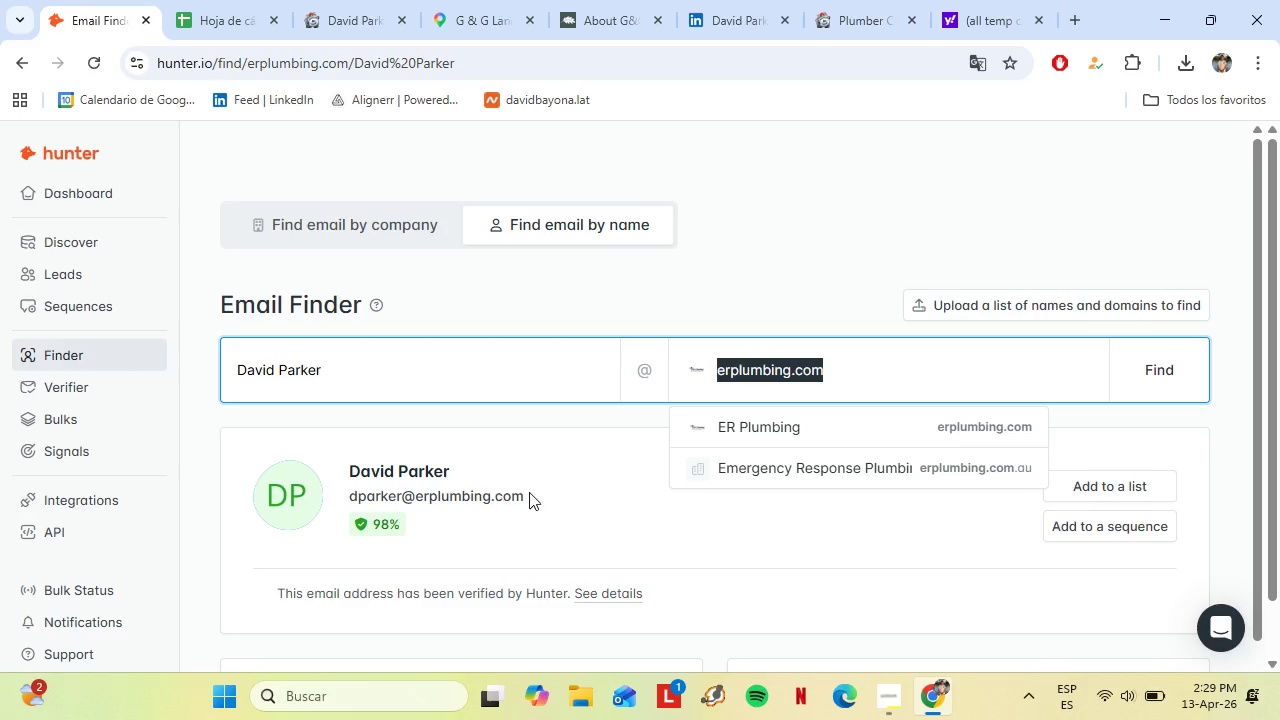 
left_click_drag(start_coordinate=[535, 493], to_coordinate=[345, 491])
 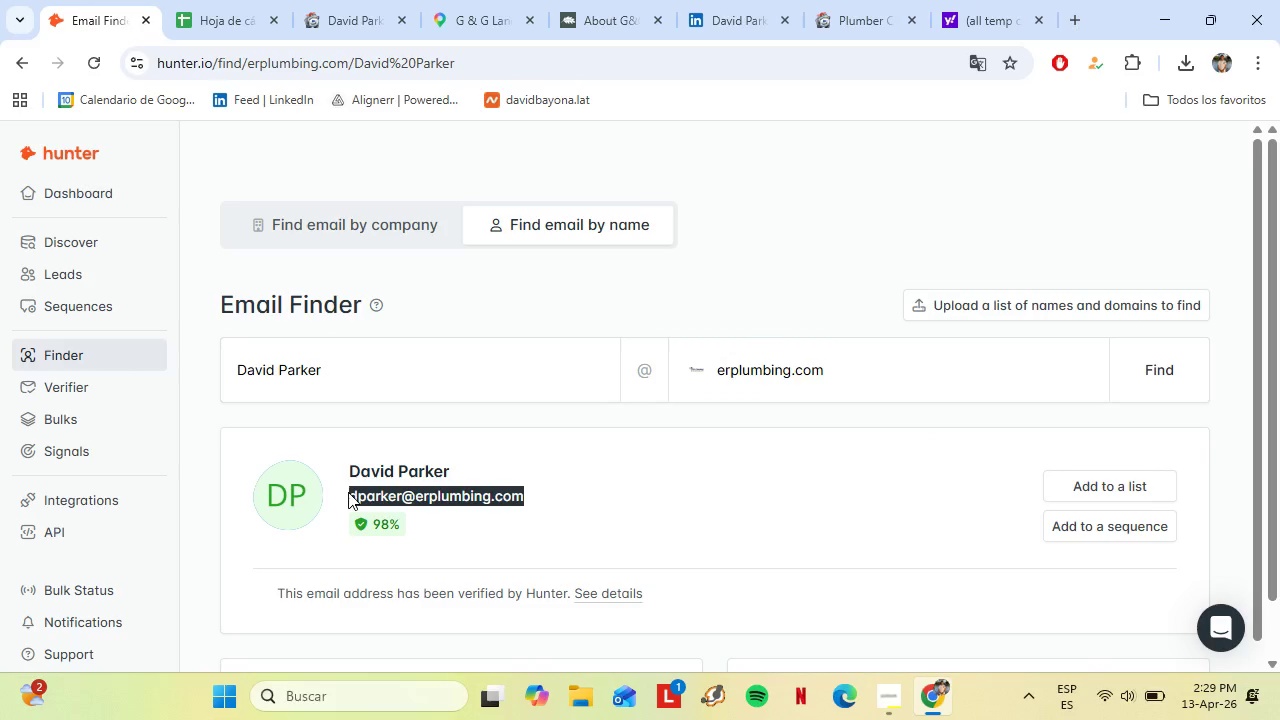 
key(Control+C)
 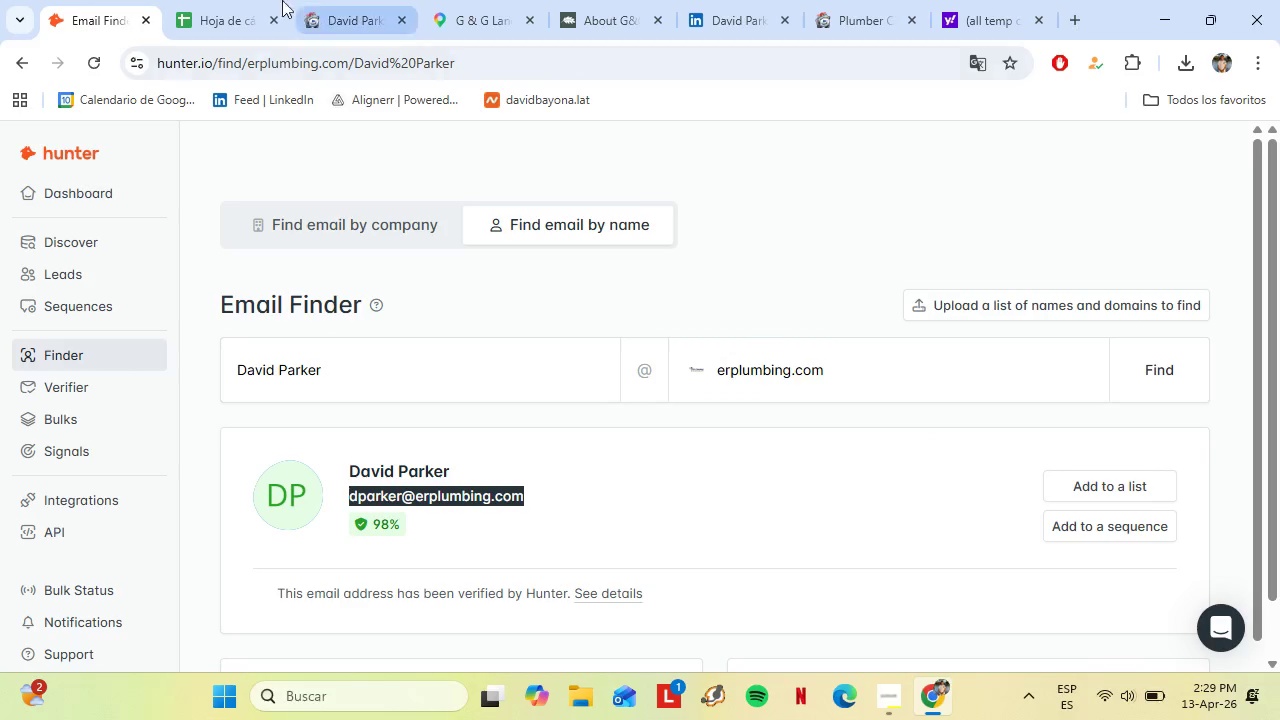 
left_click([243, 0])
 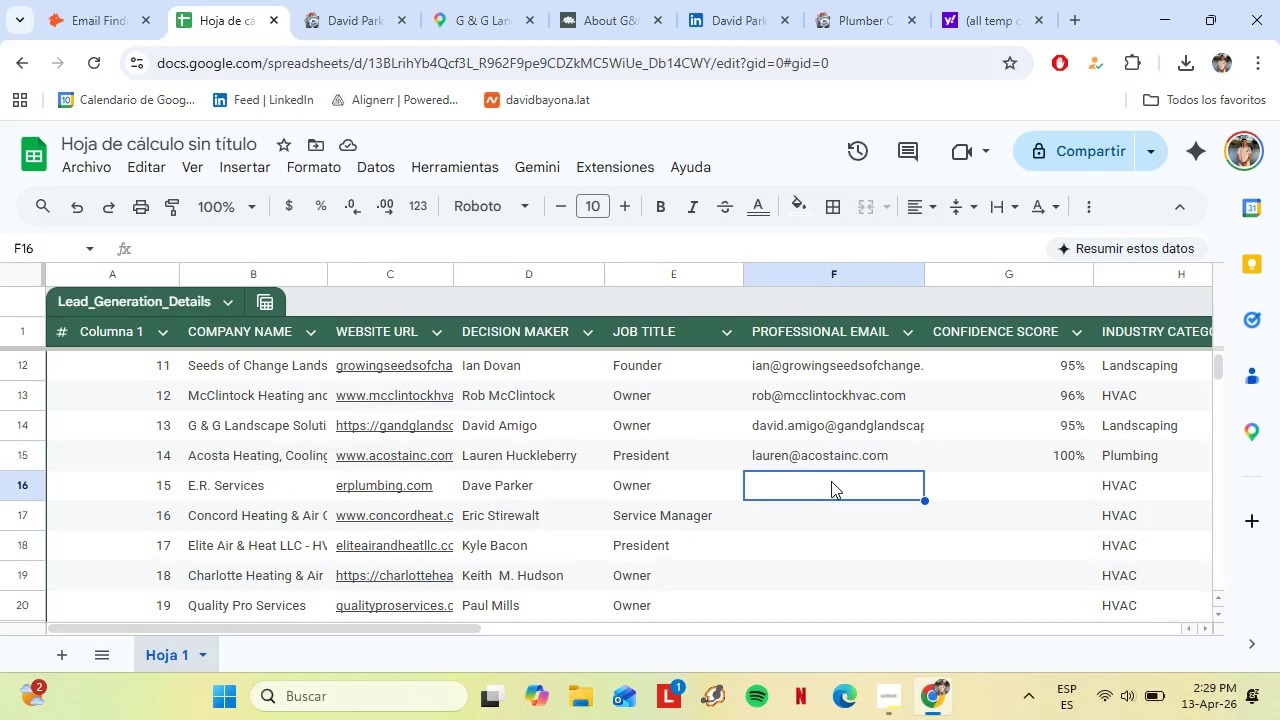 
key(Control+Shift+V)
 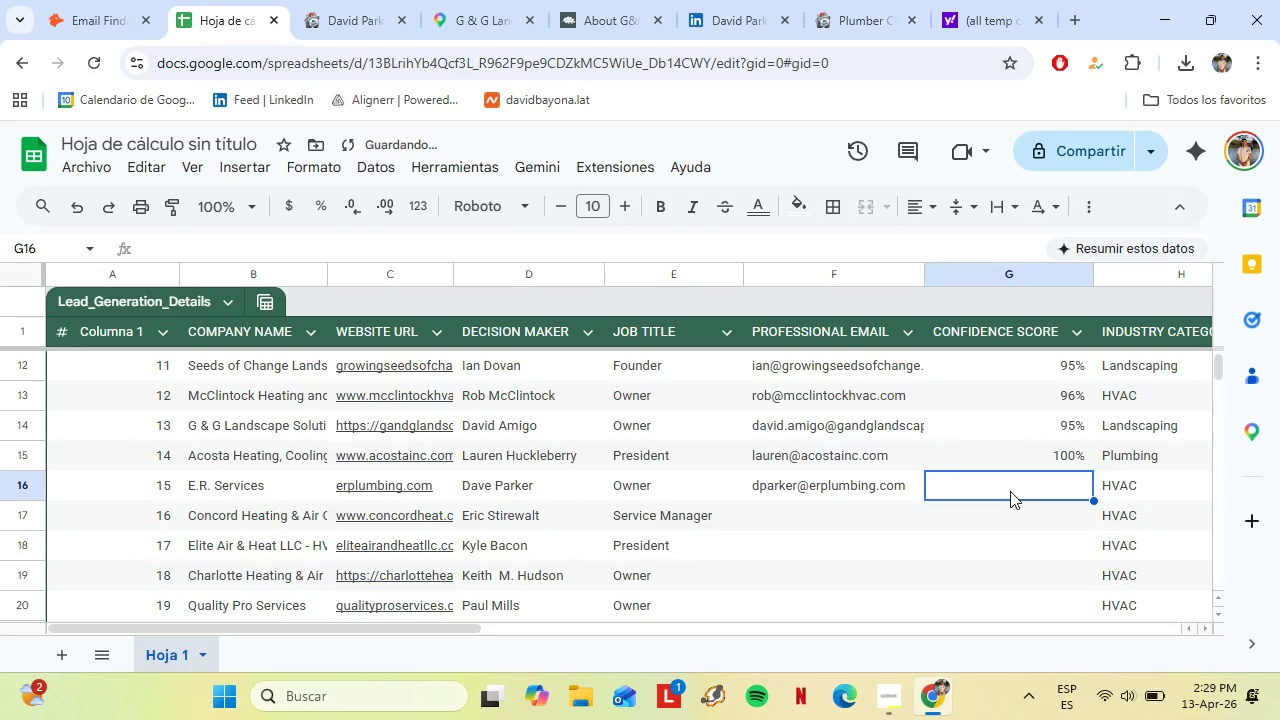 
type(98%)
 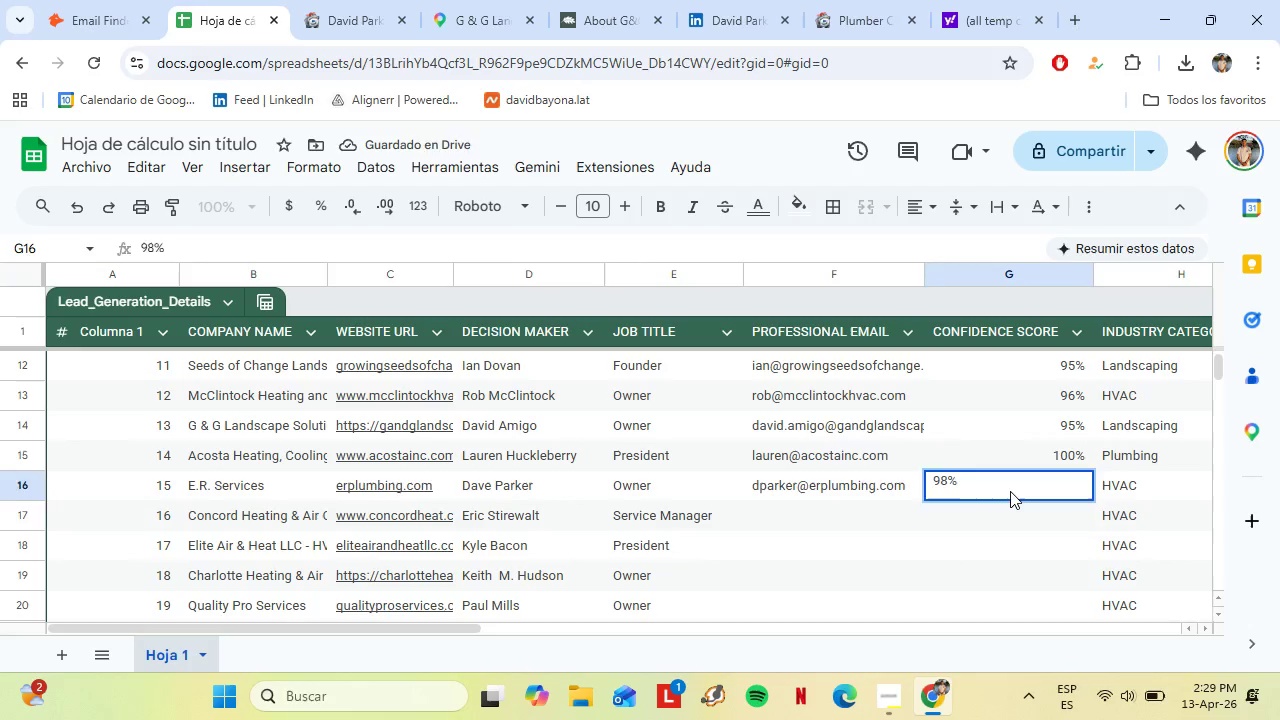 
key(ArrowDown)
 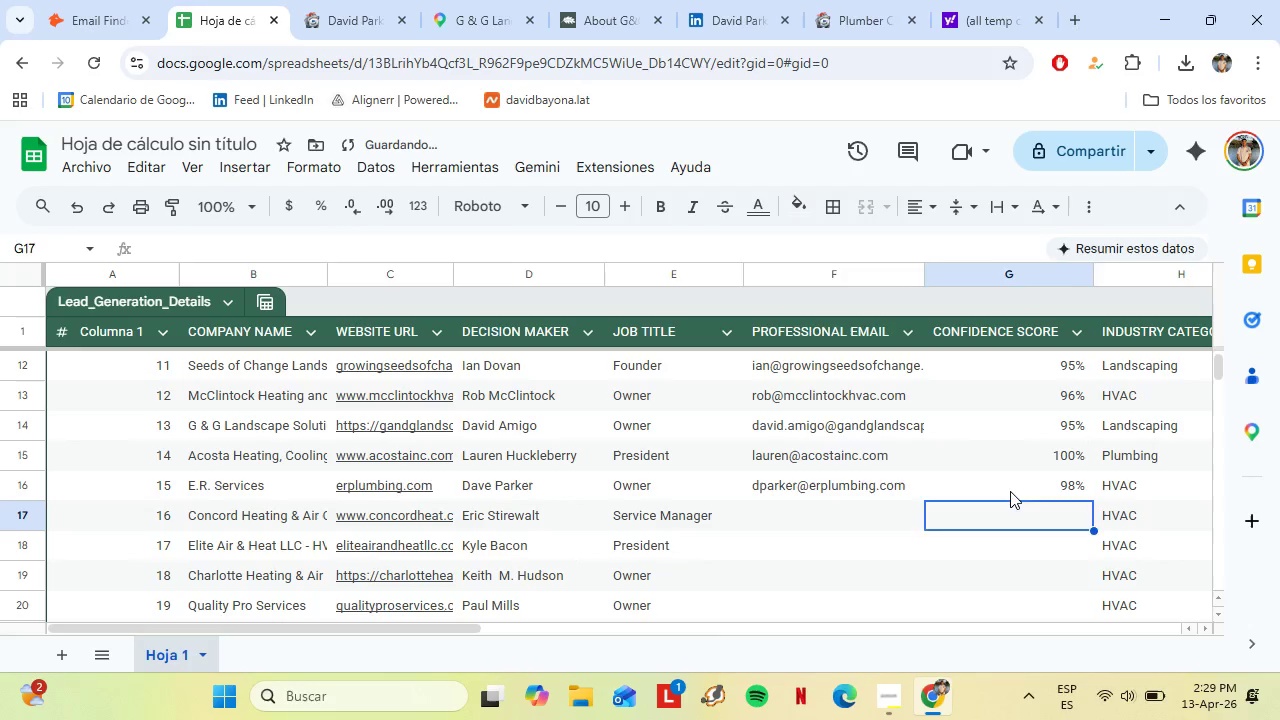 
key(ArrowLeft)
 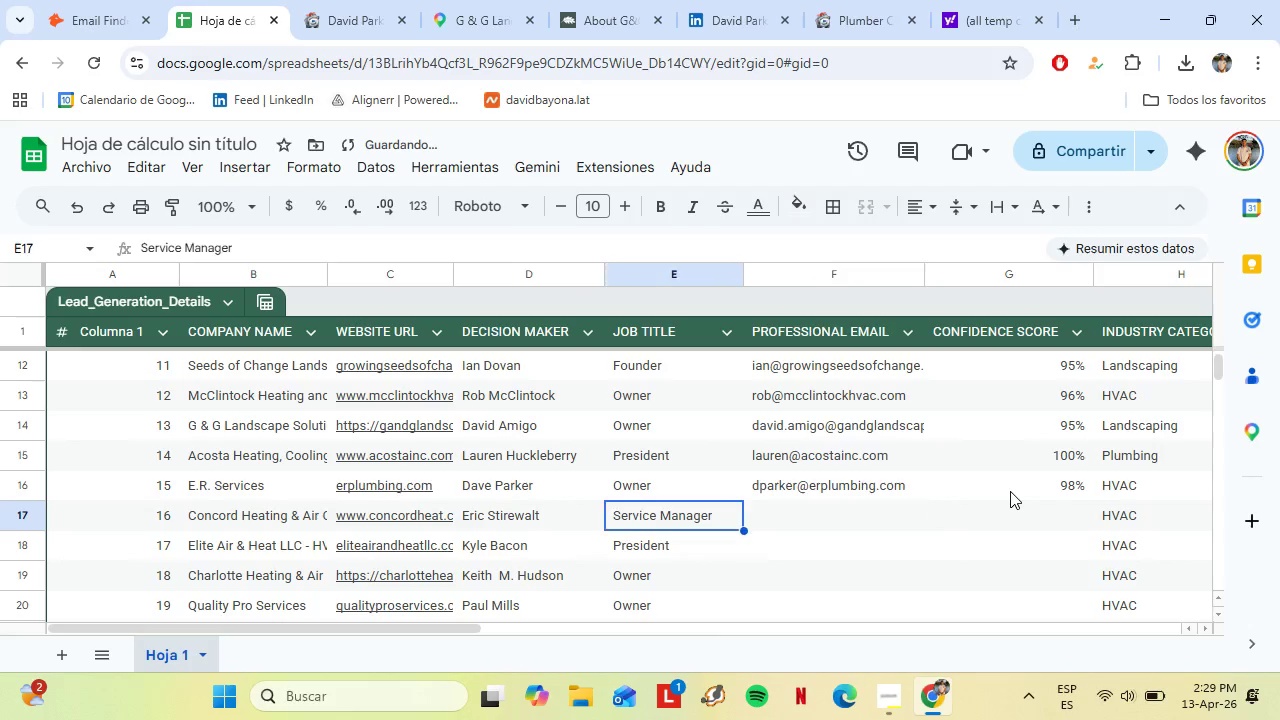 
key(ArrowLeft)
 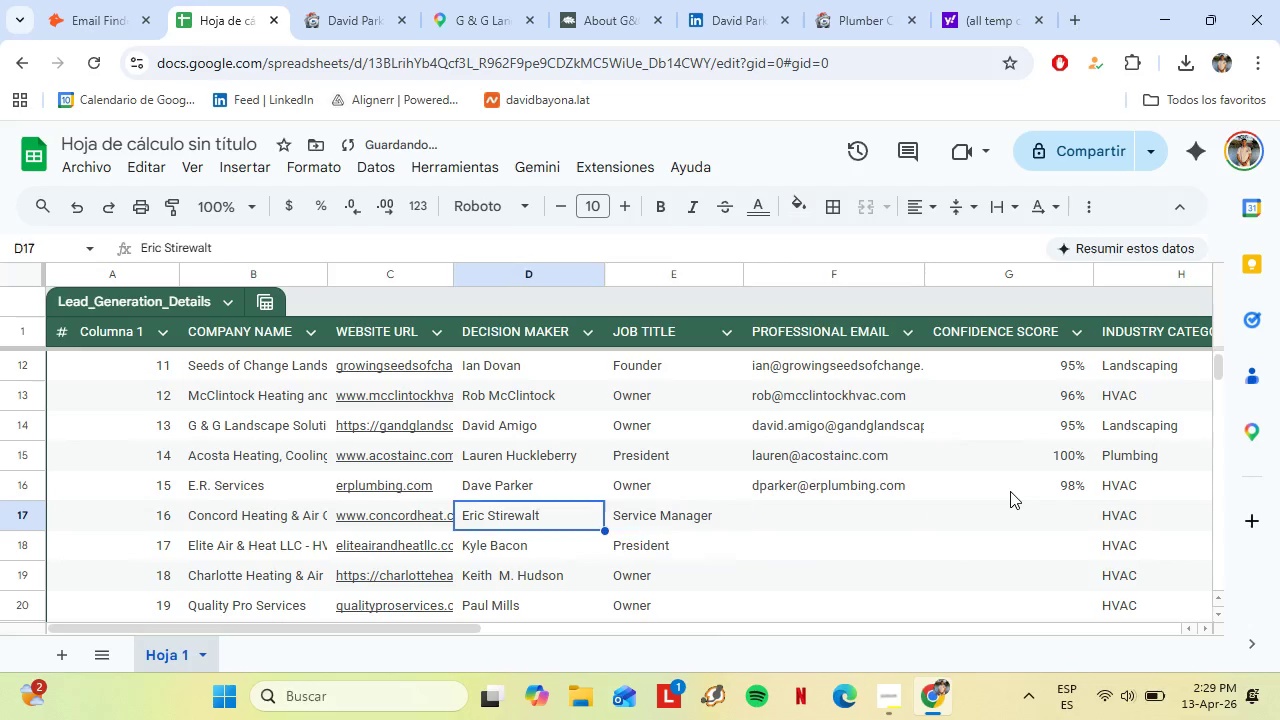 
key(ArrowLeft)
 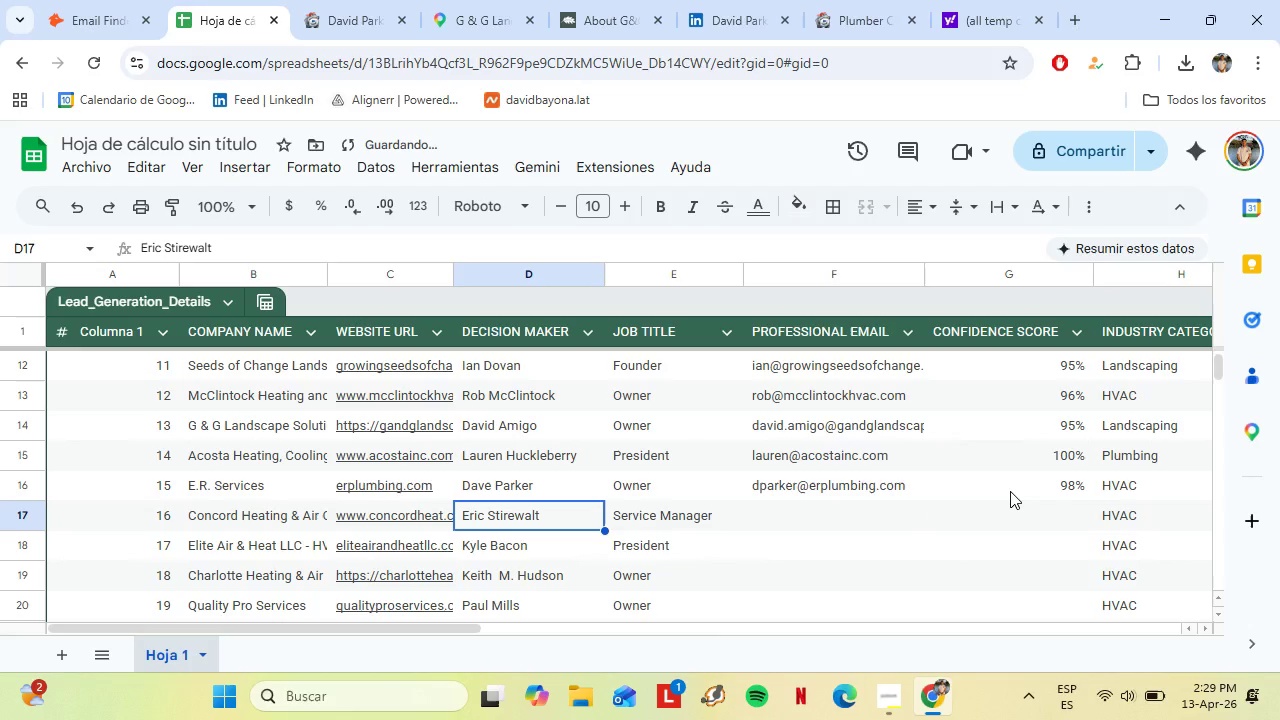 
key(Control+C)
 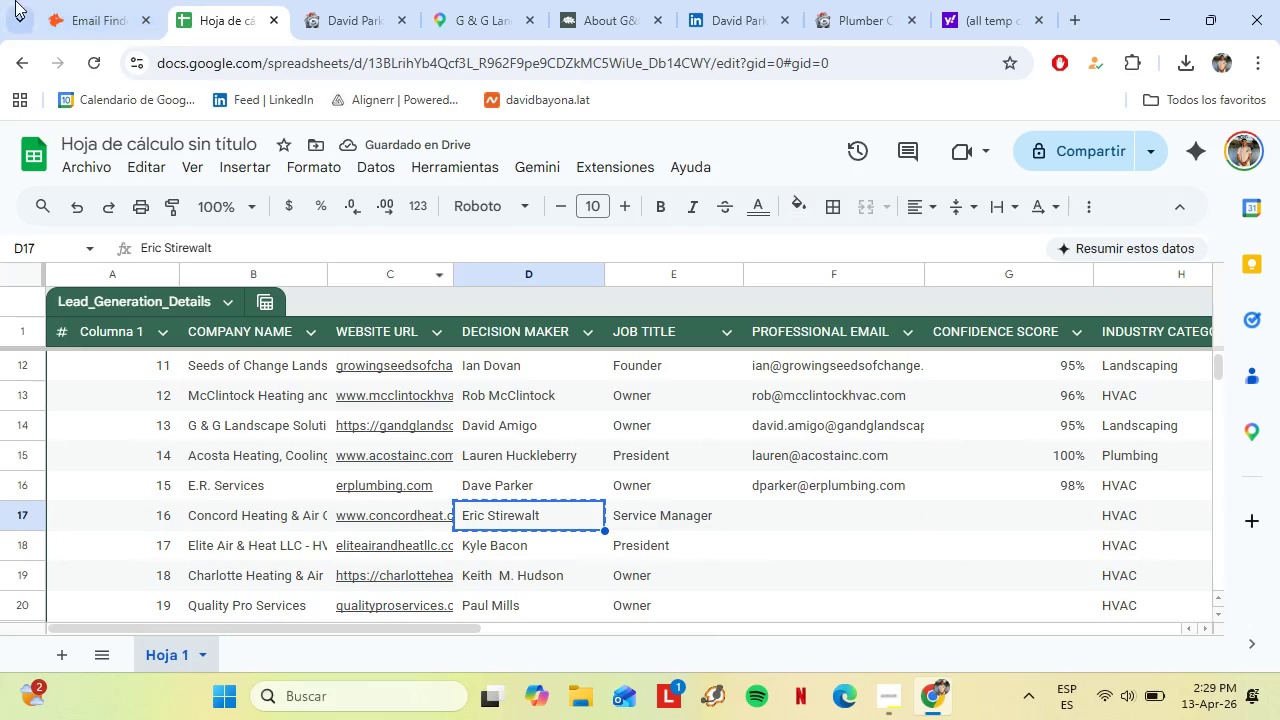 
left_click([77, 0])
 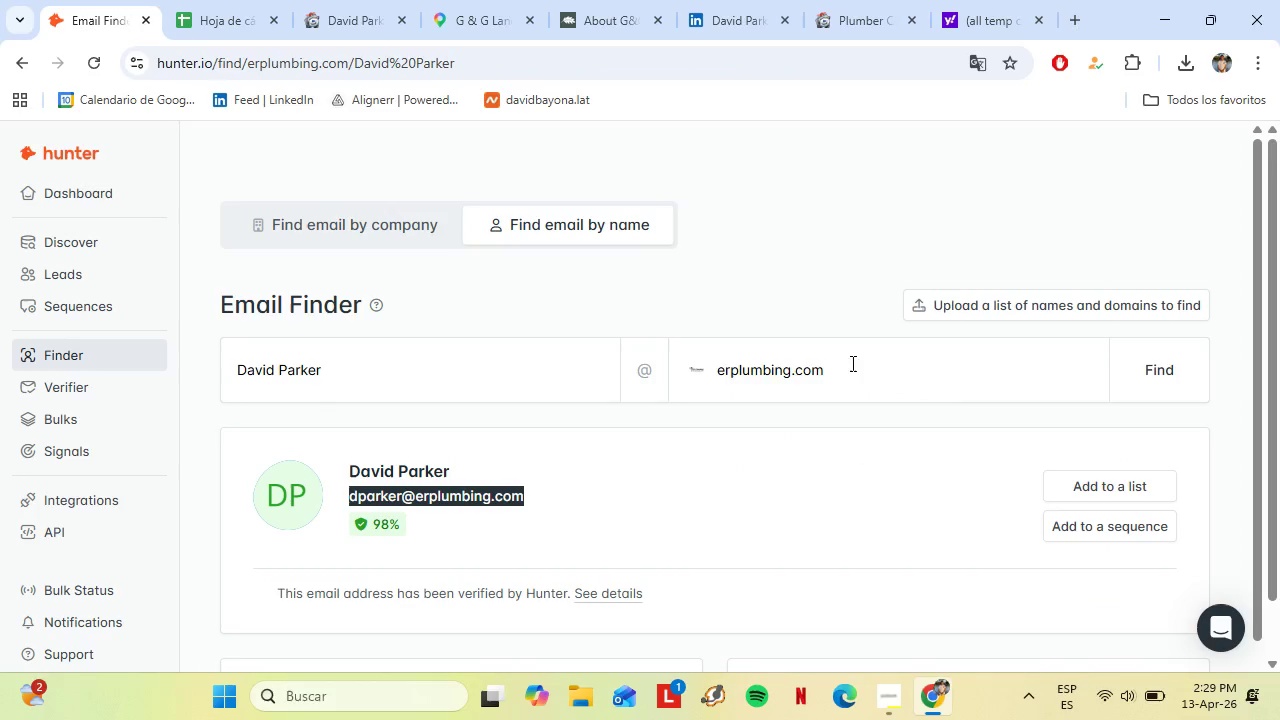 
left_click_drag(start_coordinate=[878, 371], to_coordinate=[662, 373])
 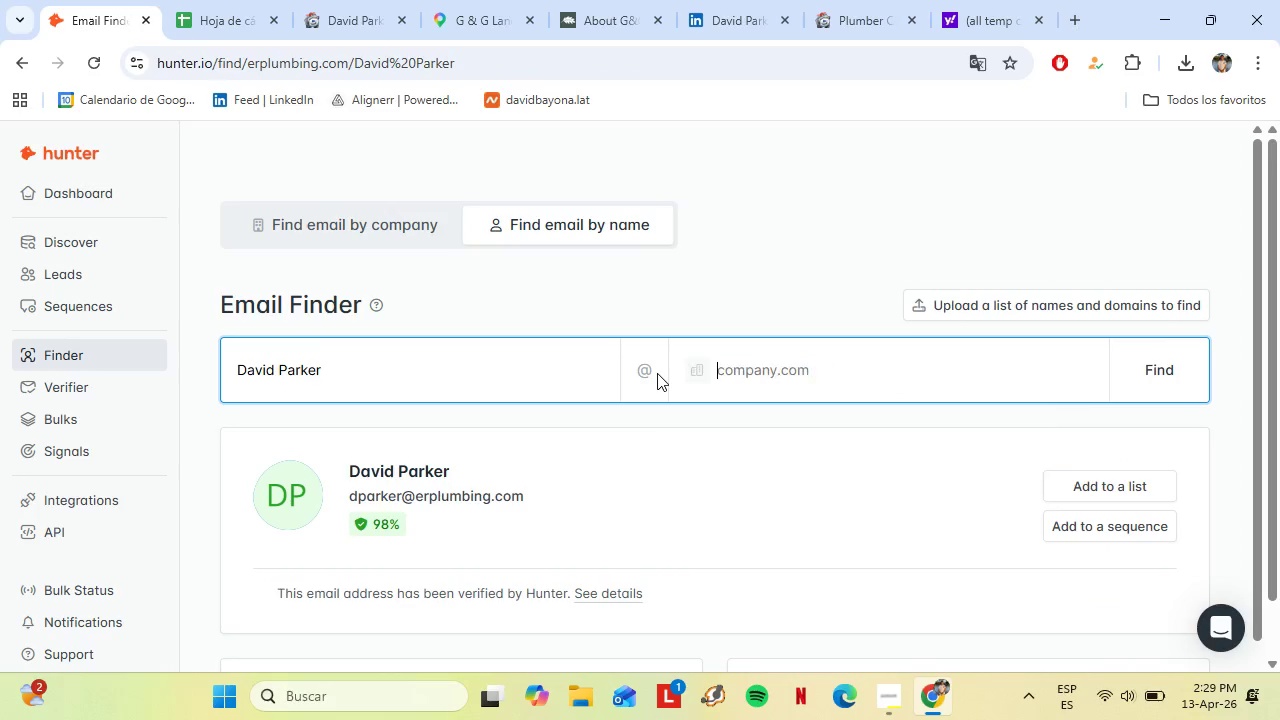 
key(Backspace)
 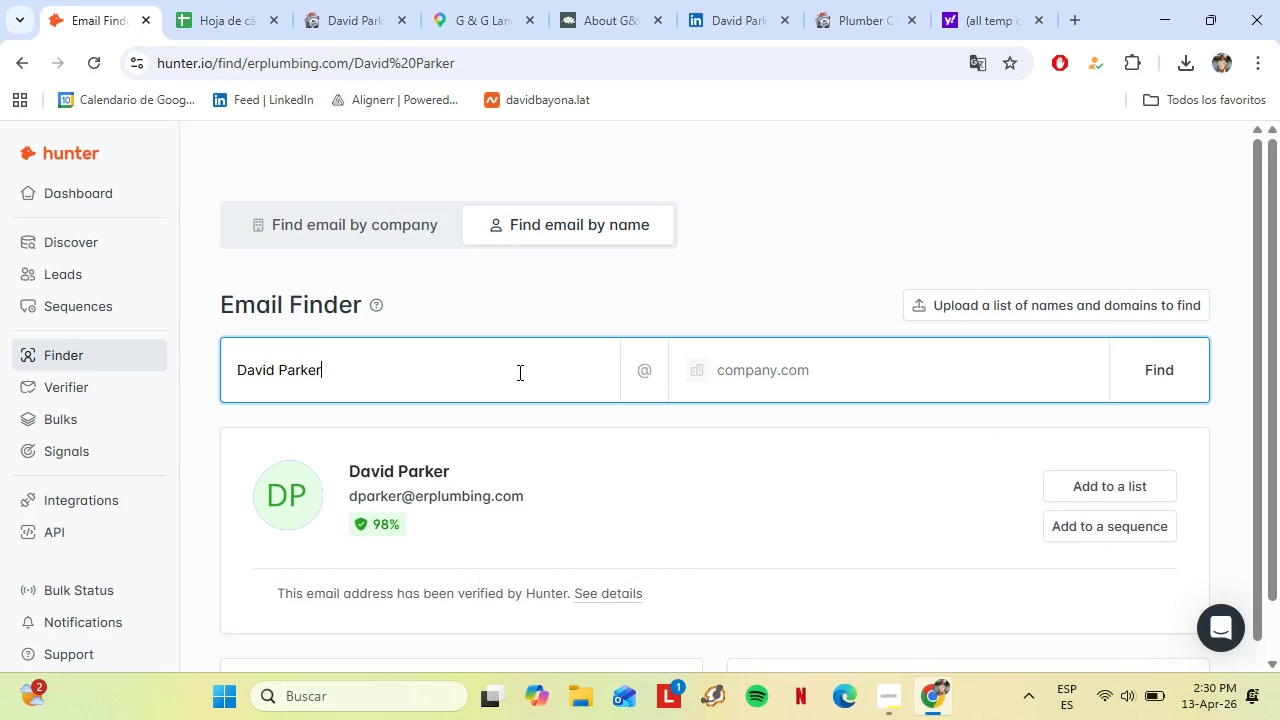 
left_click_drag(start_coordinate=[528, 372], to_coordinate=[162, 377])
 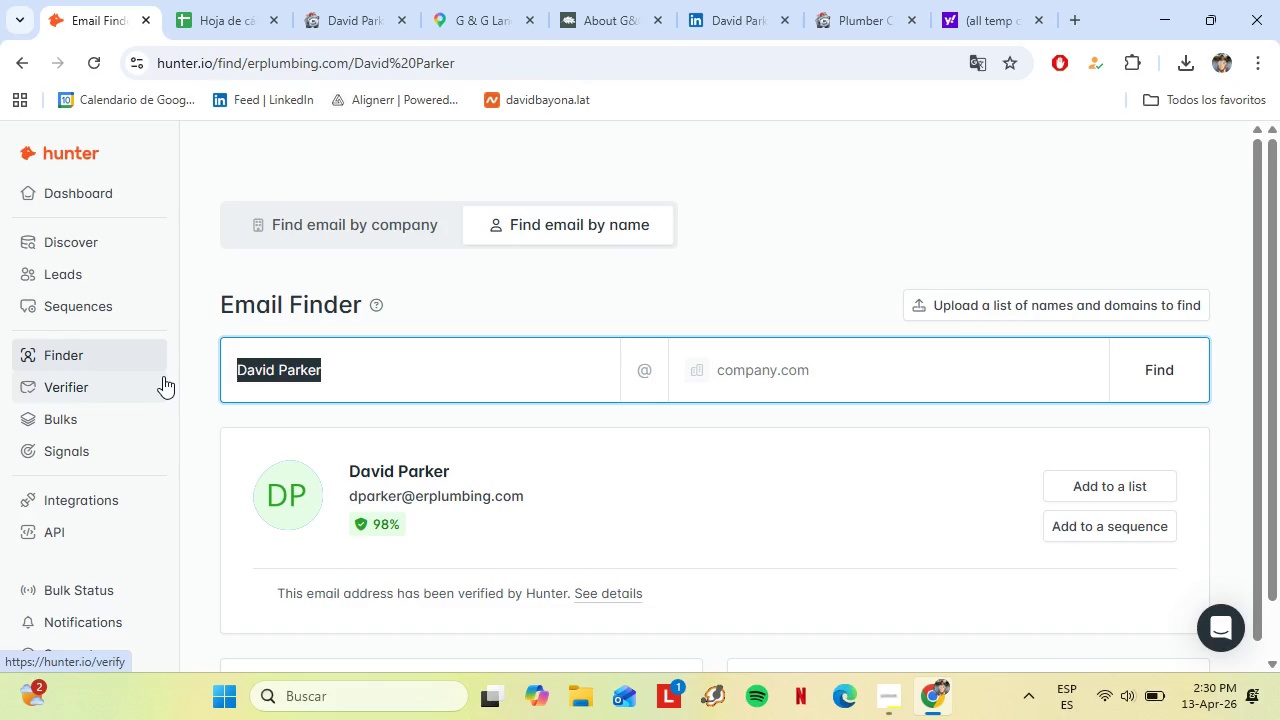 
key(Control+ControlLeft)
 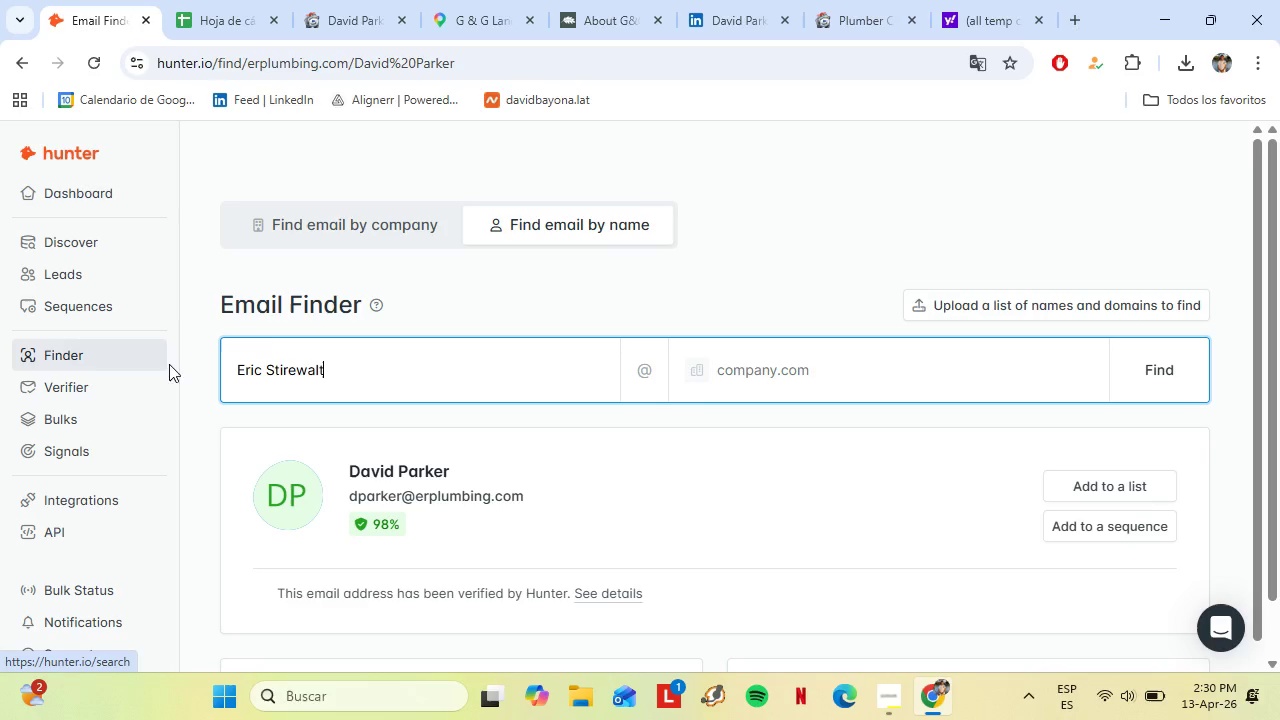 
key(Control+V)
 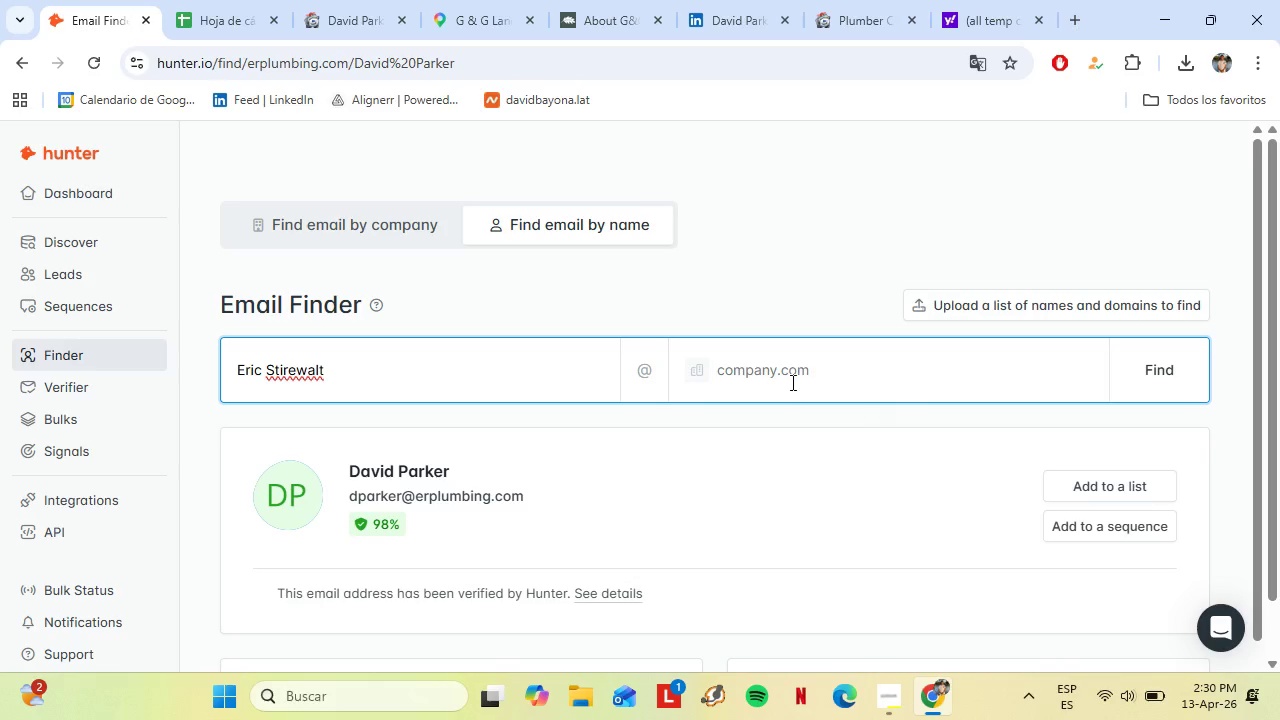 
left_click([790, 381])
 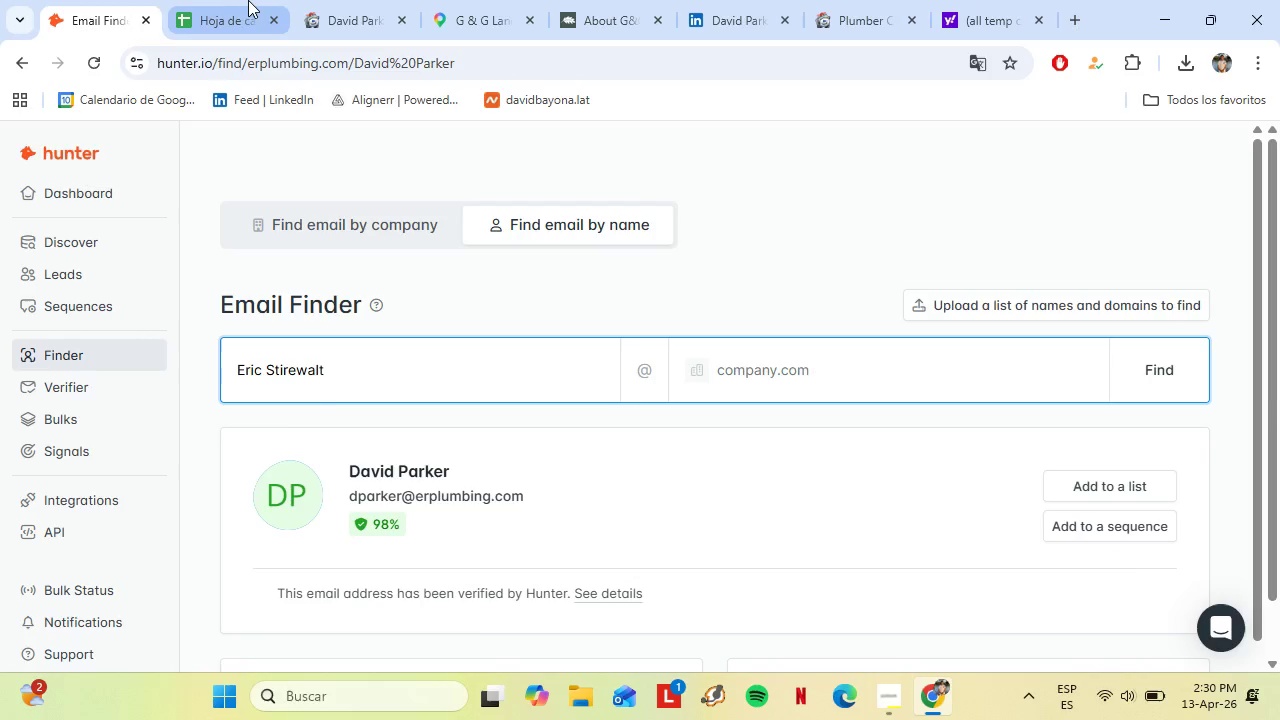 
left_click([236, 0])
 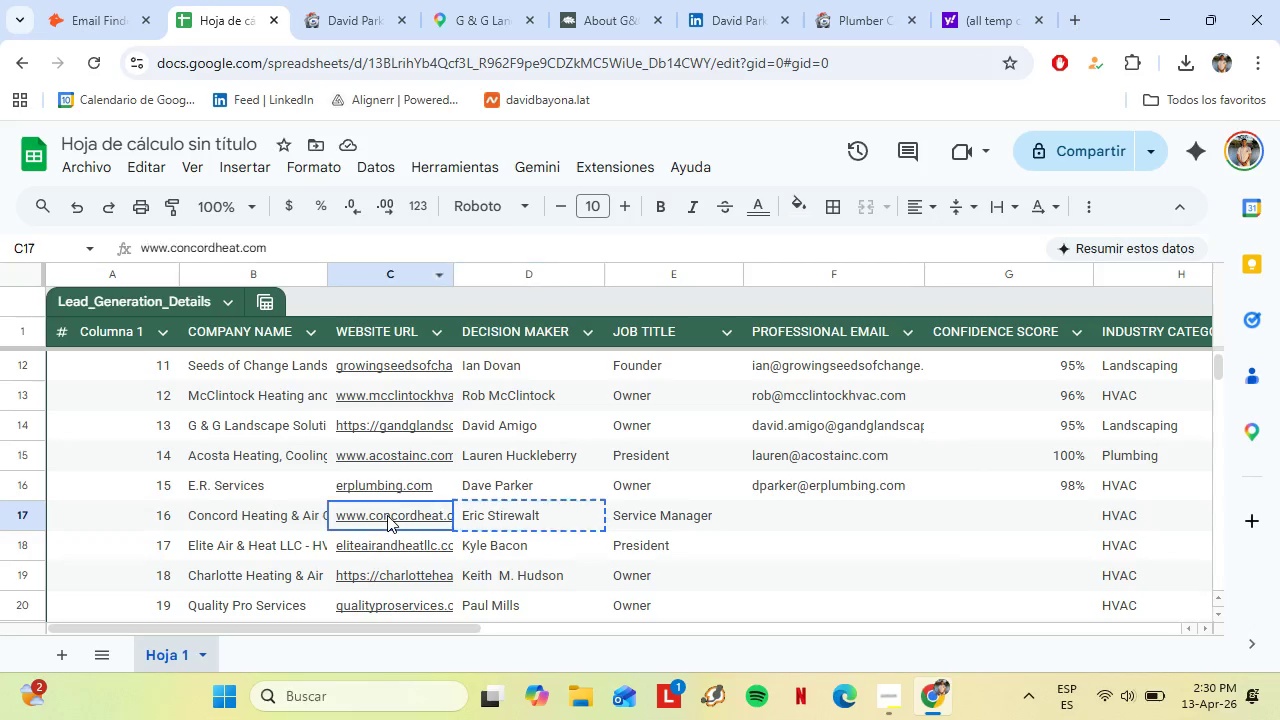 
key(Control+C)
 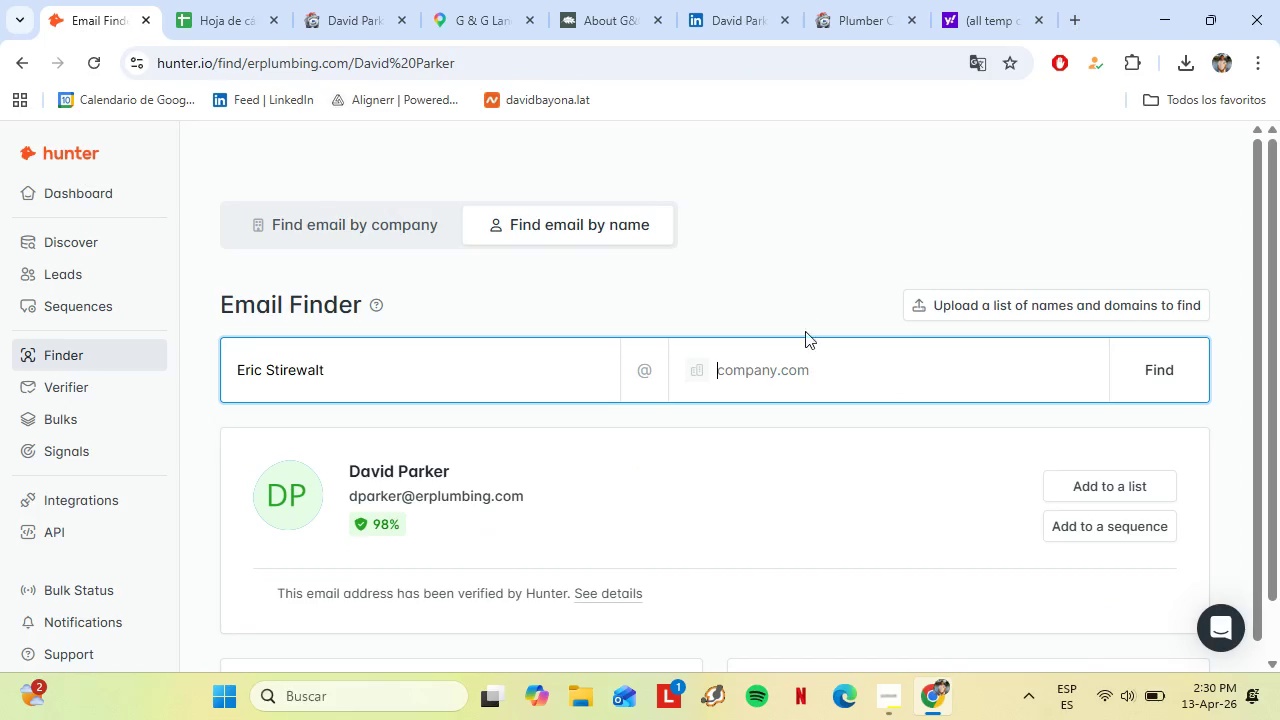 
left_click([803, 369])
 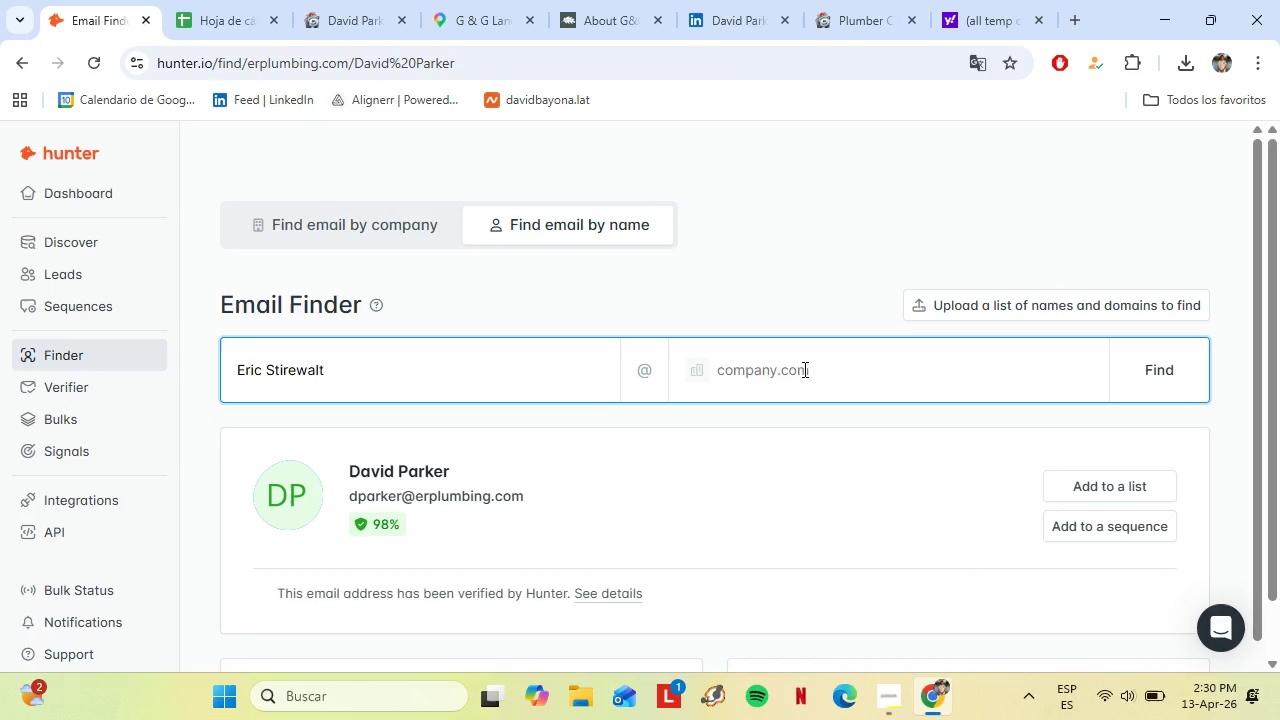 
key(Control+V)
 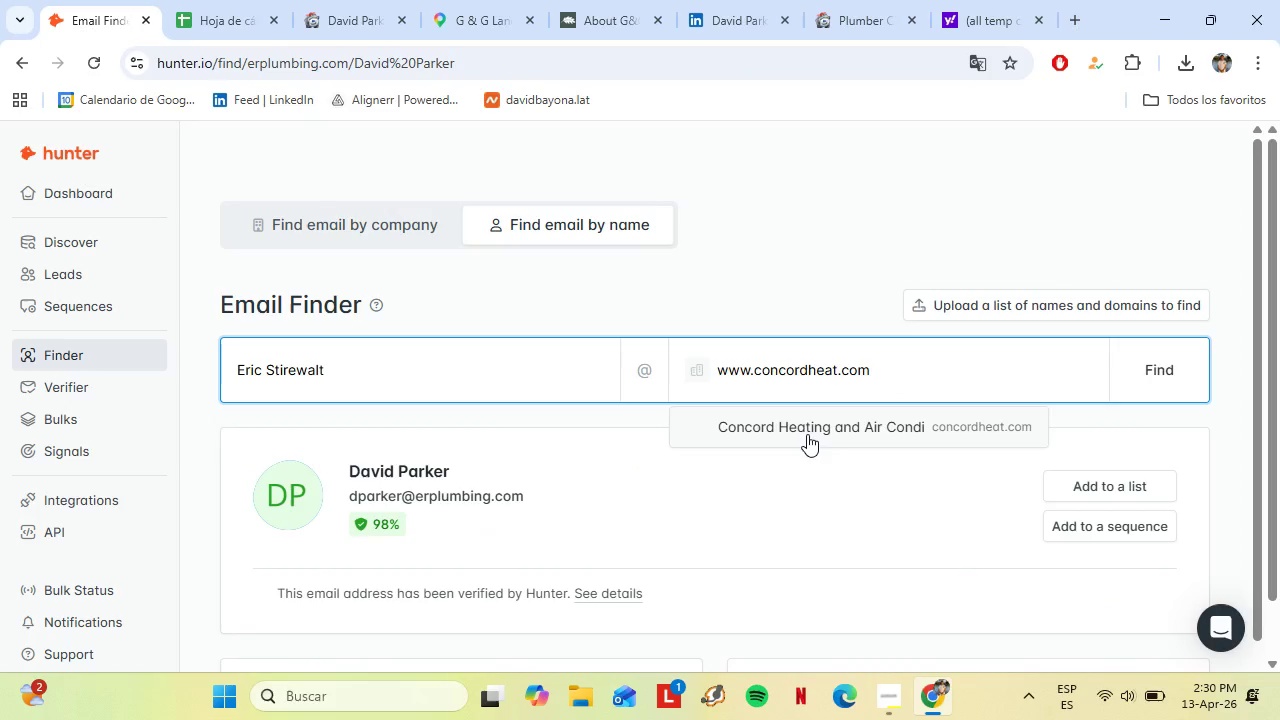 
left_click([807, 433])
 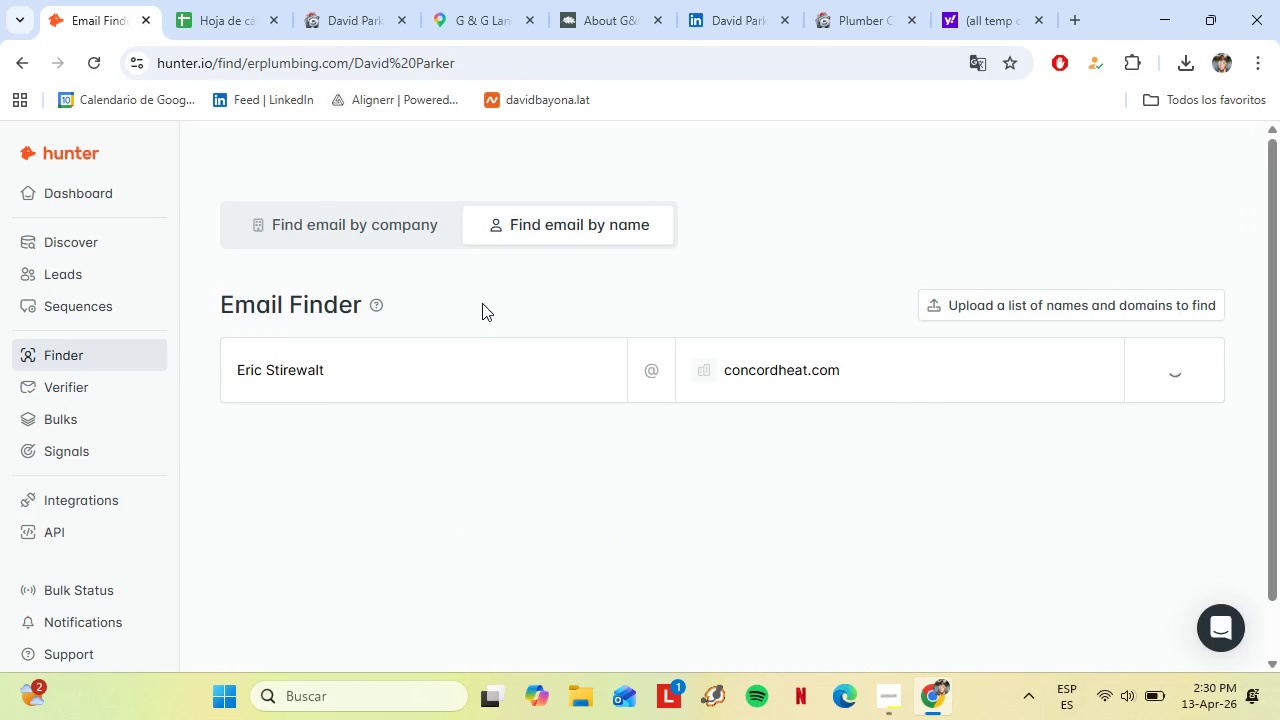 
mouse_move([438, 409])
 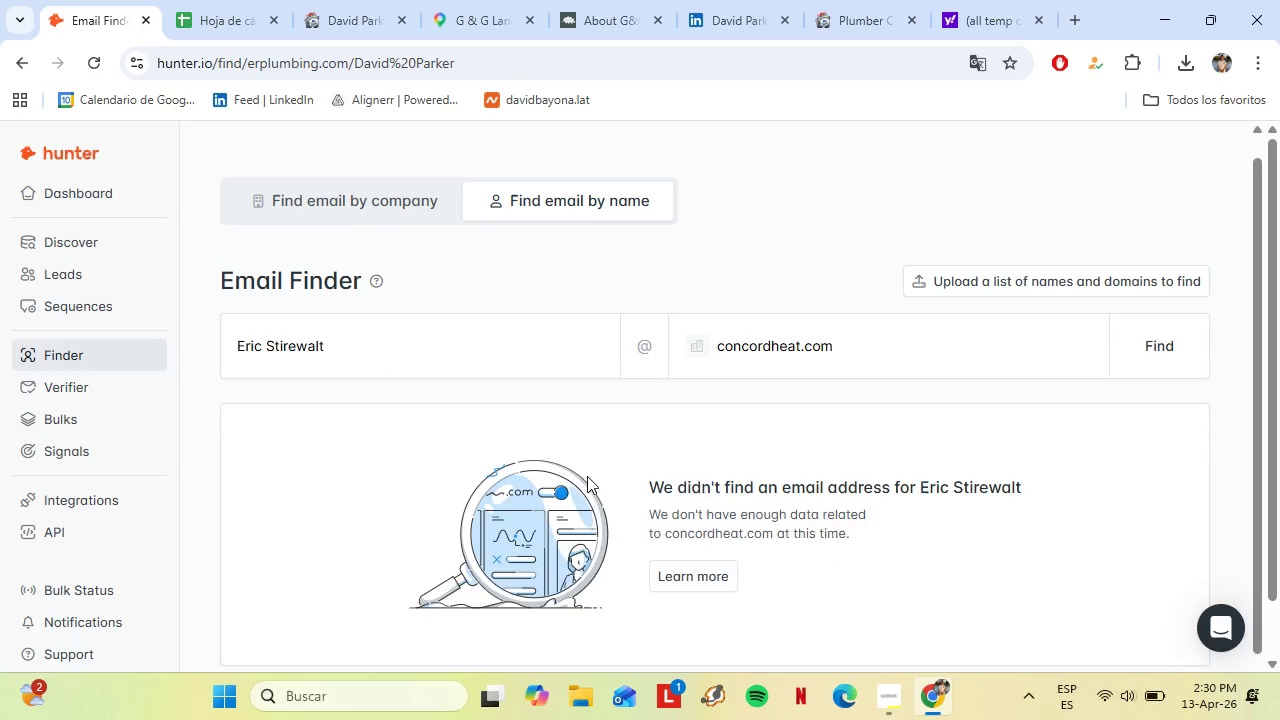 
scroll: coordinate [587, 476], scroll_direction: down, amount: 2.0
 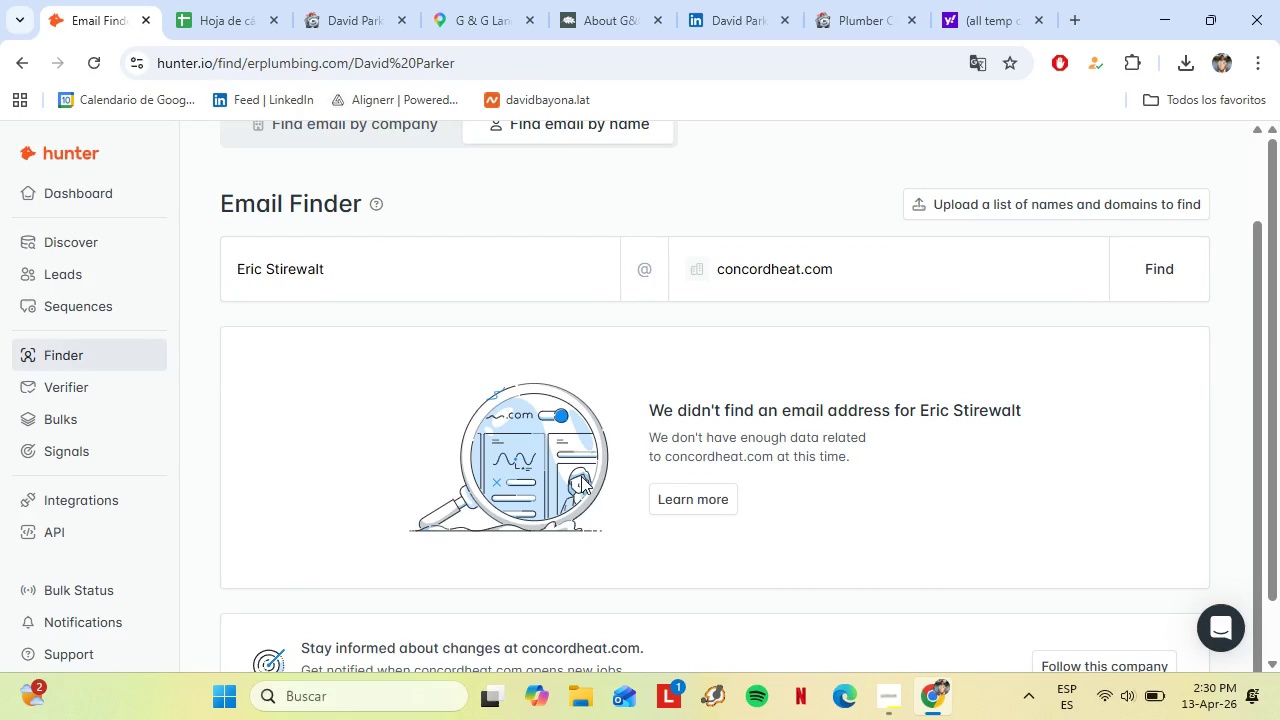 
wait(8.7)
 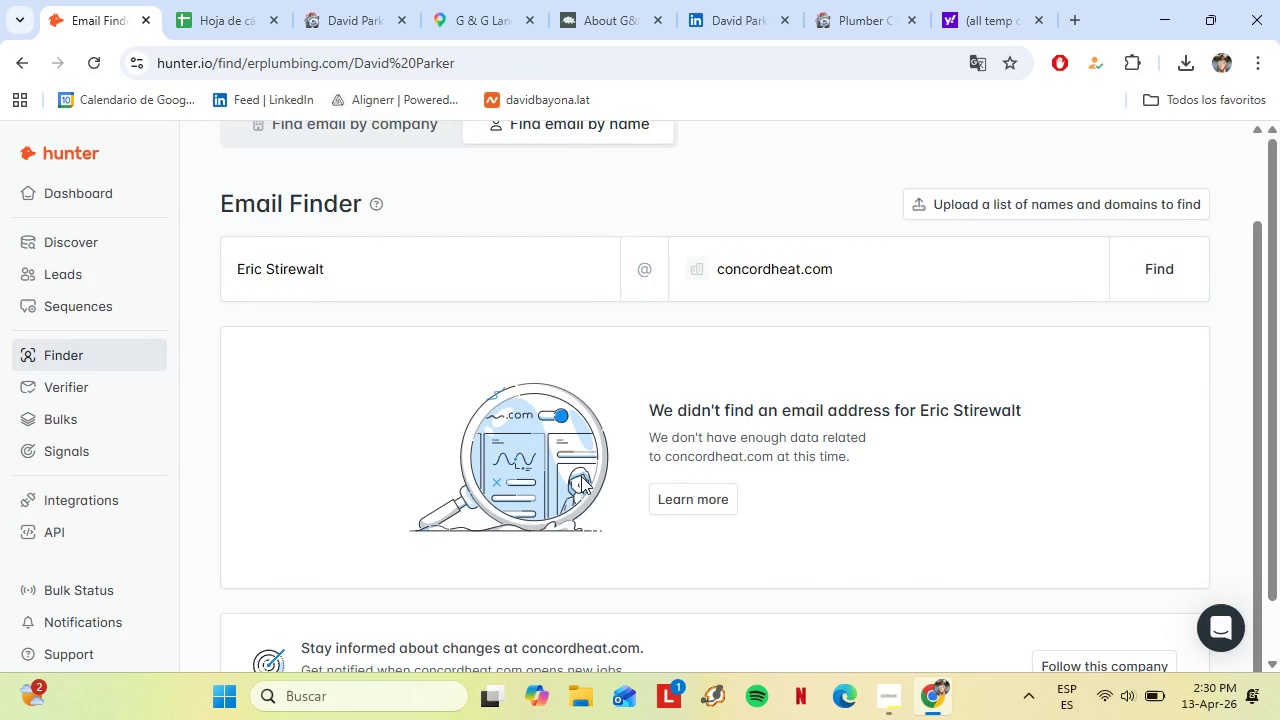 
left_click([219, 0])
 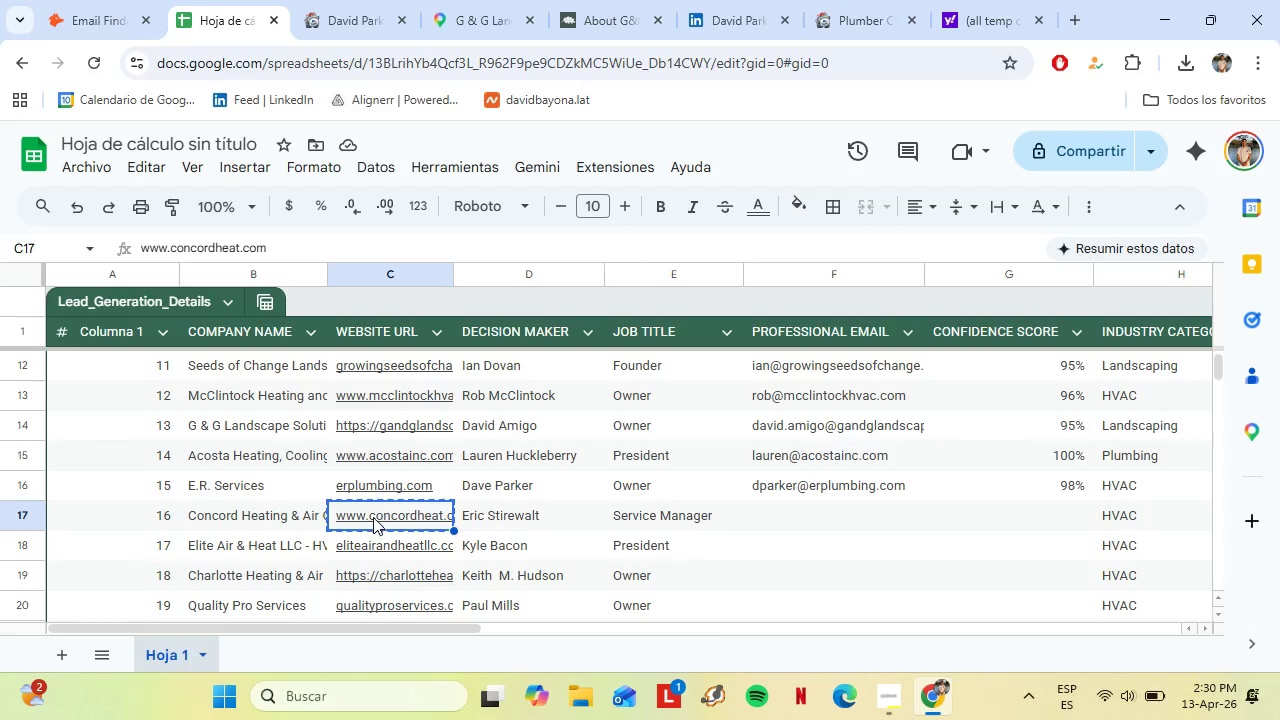 
left_click([306, 526])
 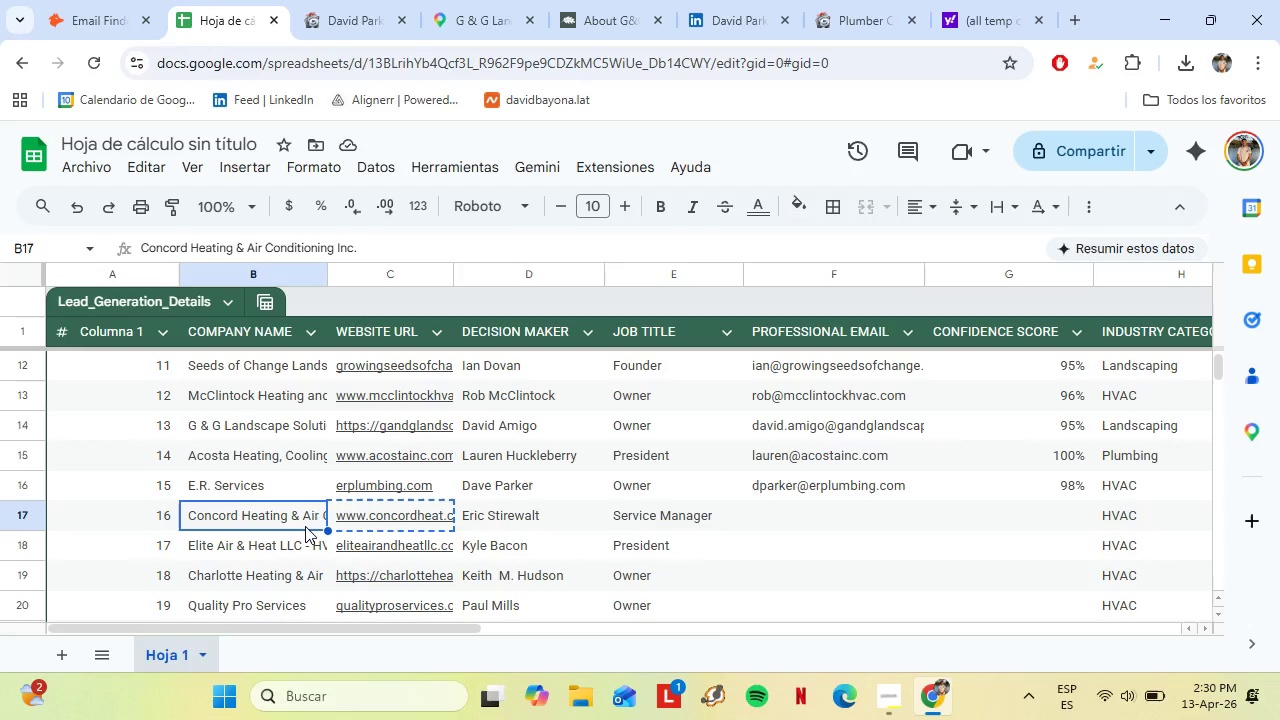 
key(Control+C)
 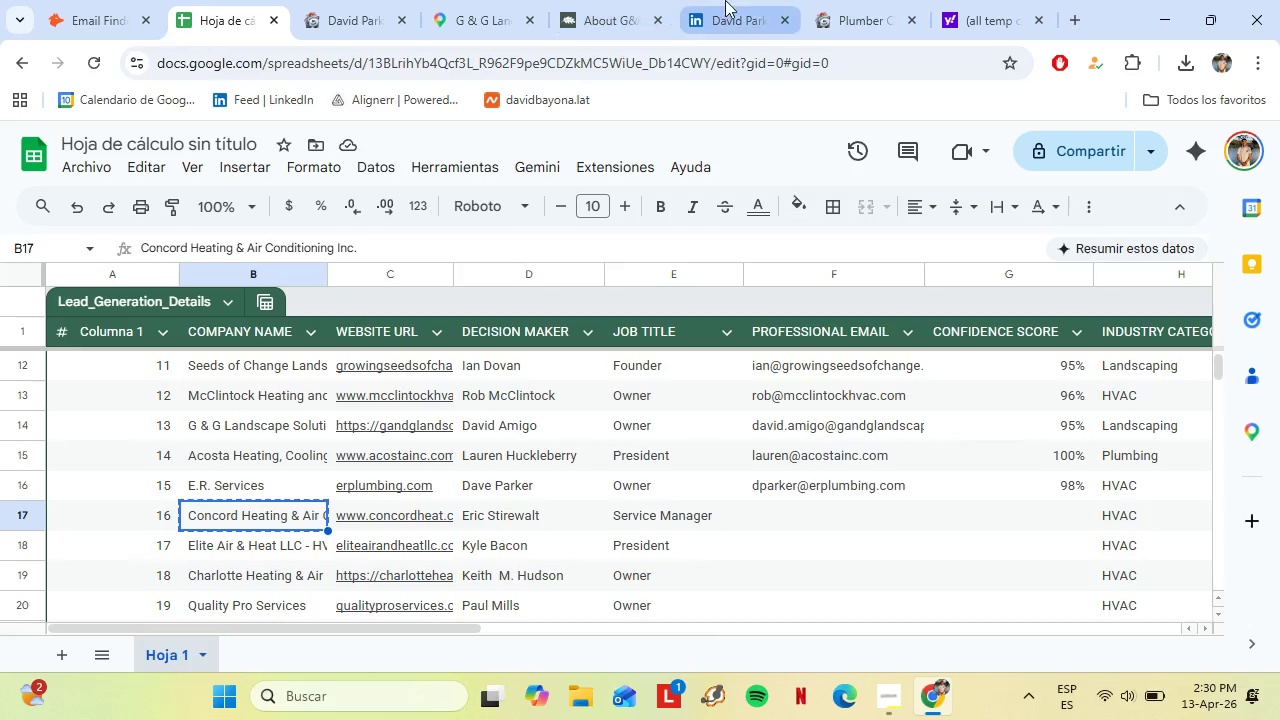 
left_click([749, 0])
 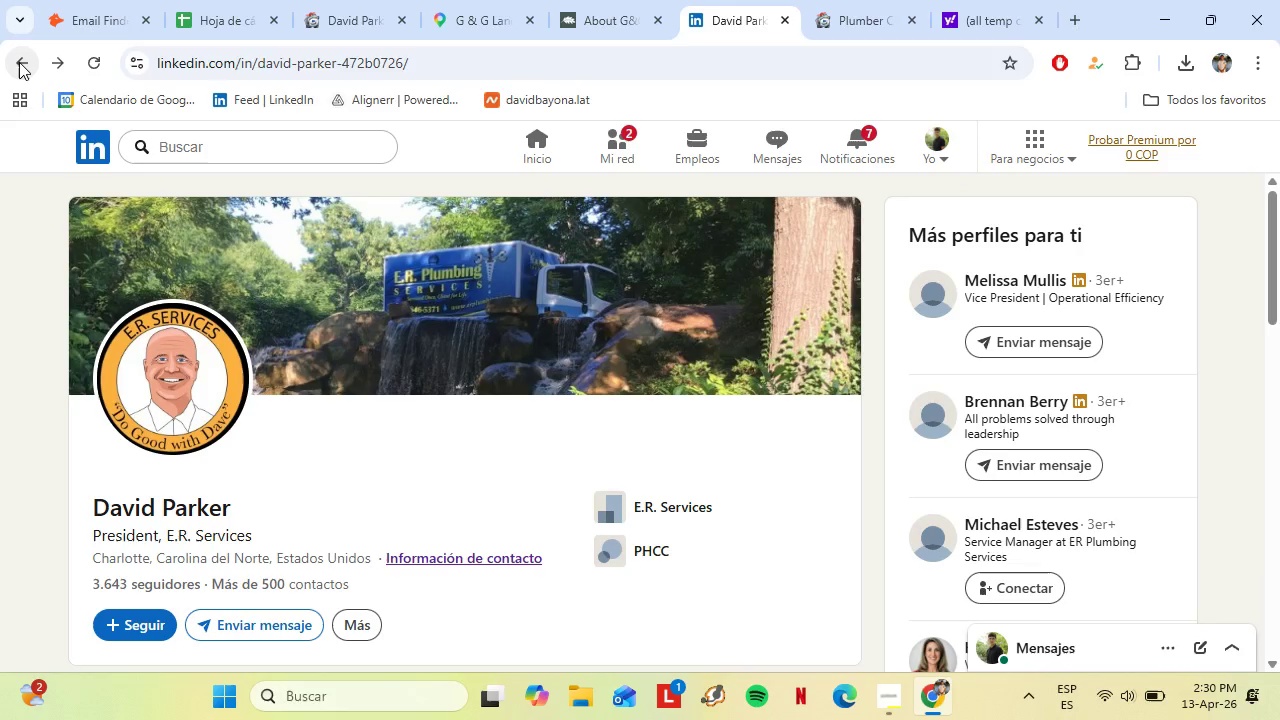 
left_click([19, 62])
 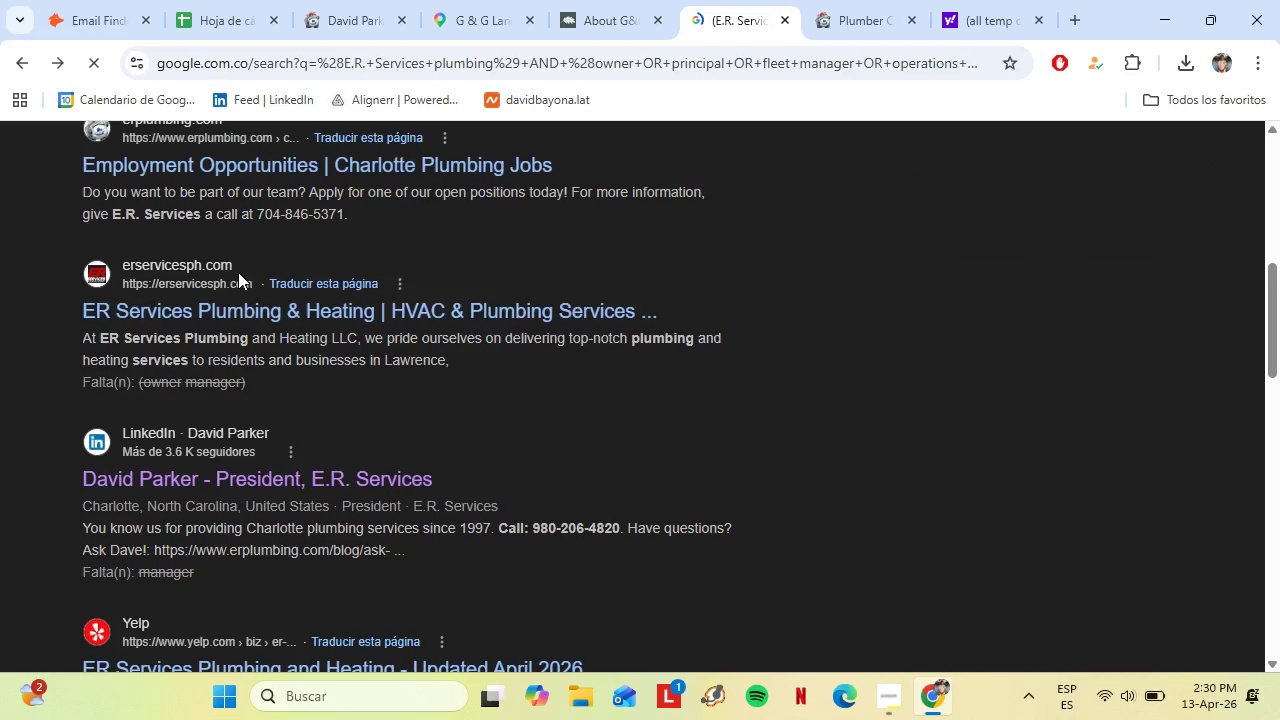 
scroll: coordinate [256, 290], scroll_direction: up, amount: 9.0
 